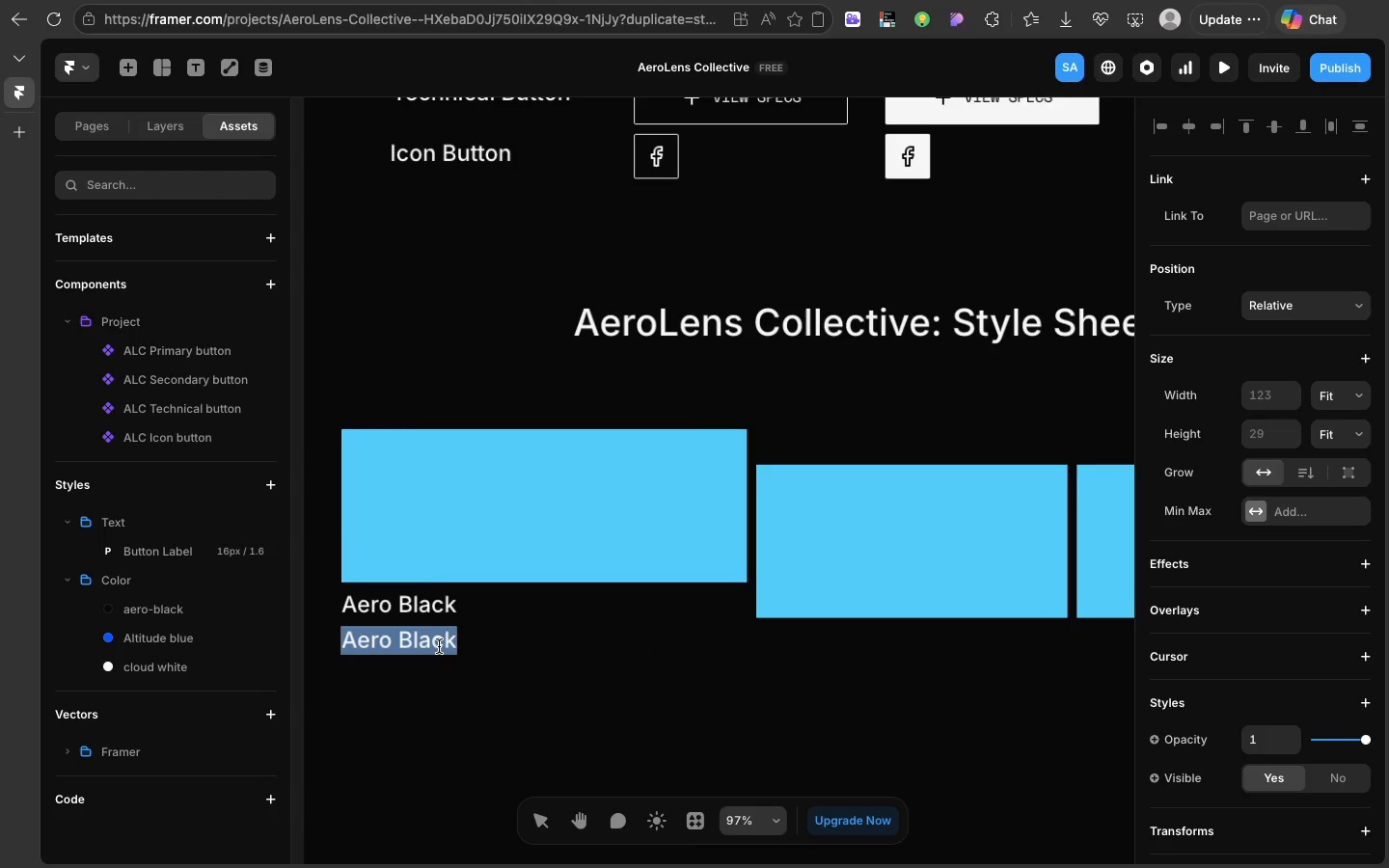 
key(Shift+4)
 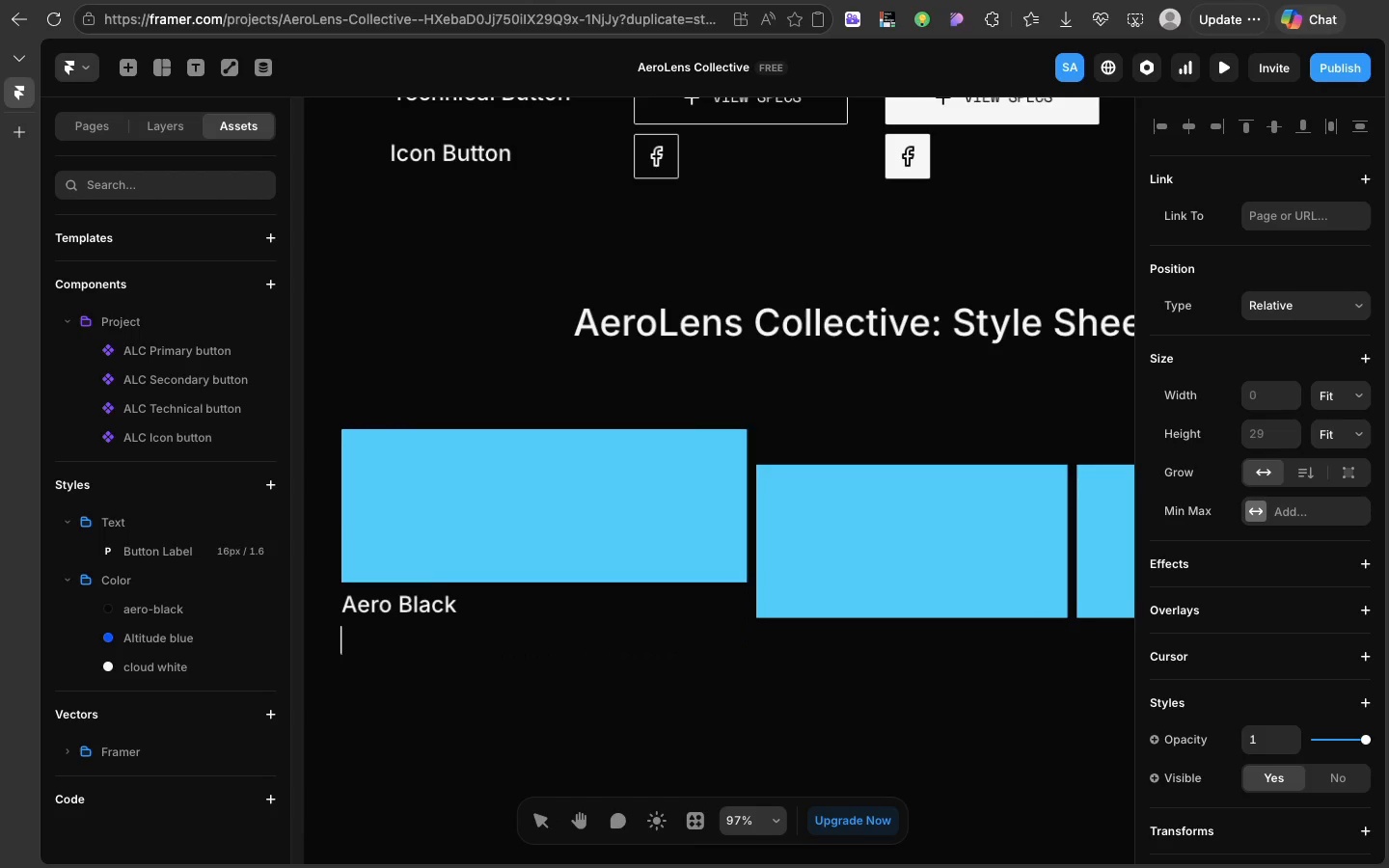 
key(Backspace)
 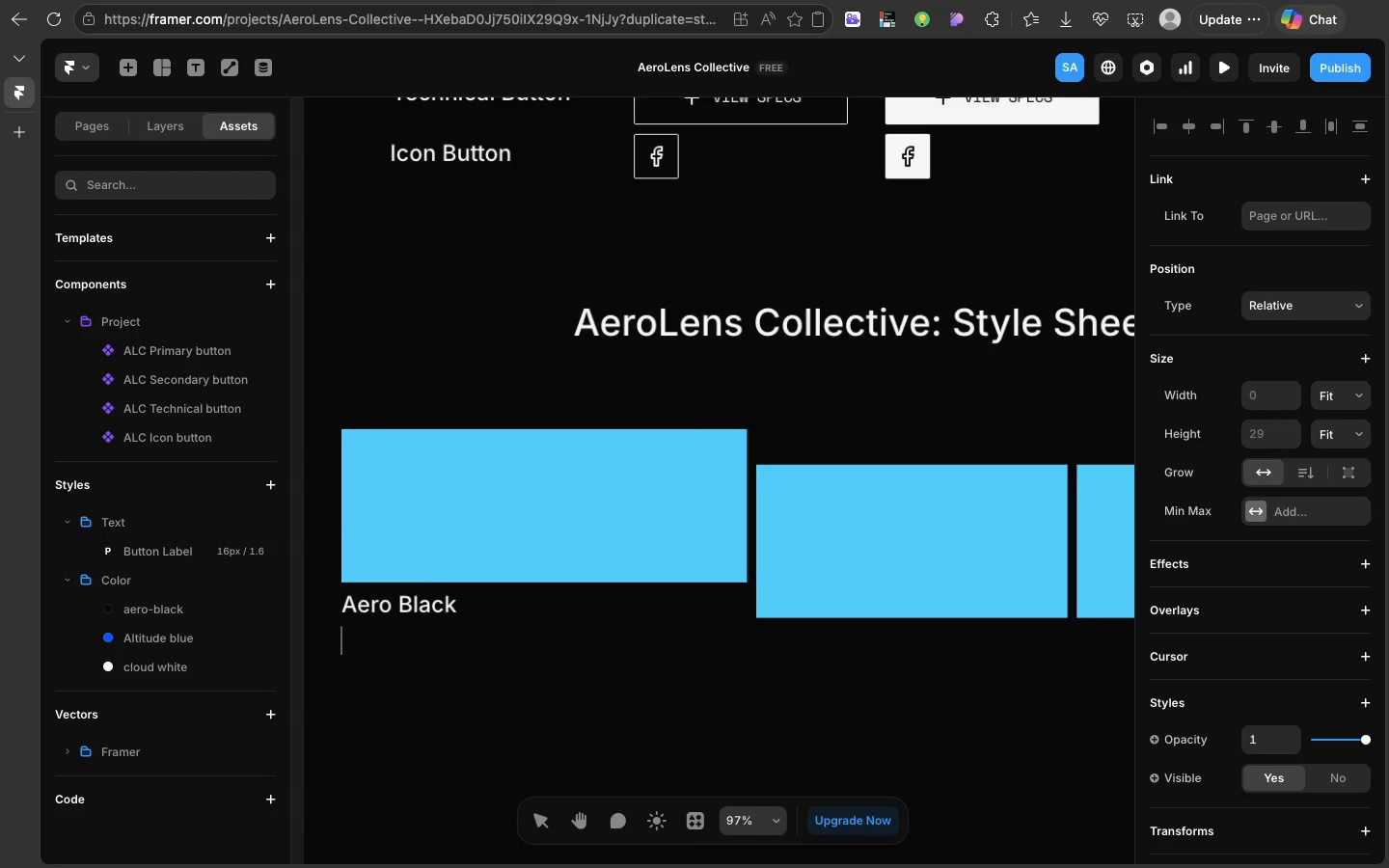 
type(#oa)
key(Backspace)
key(Backspace)
type(0A0A0A)
 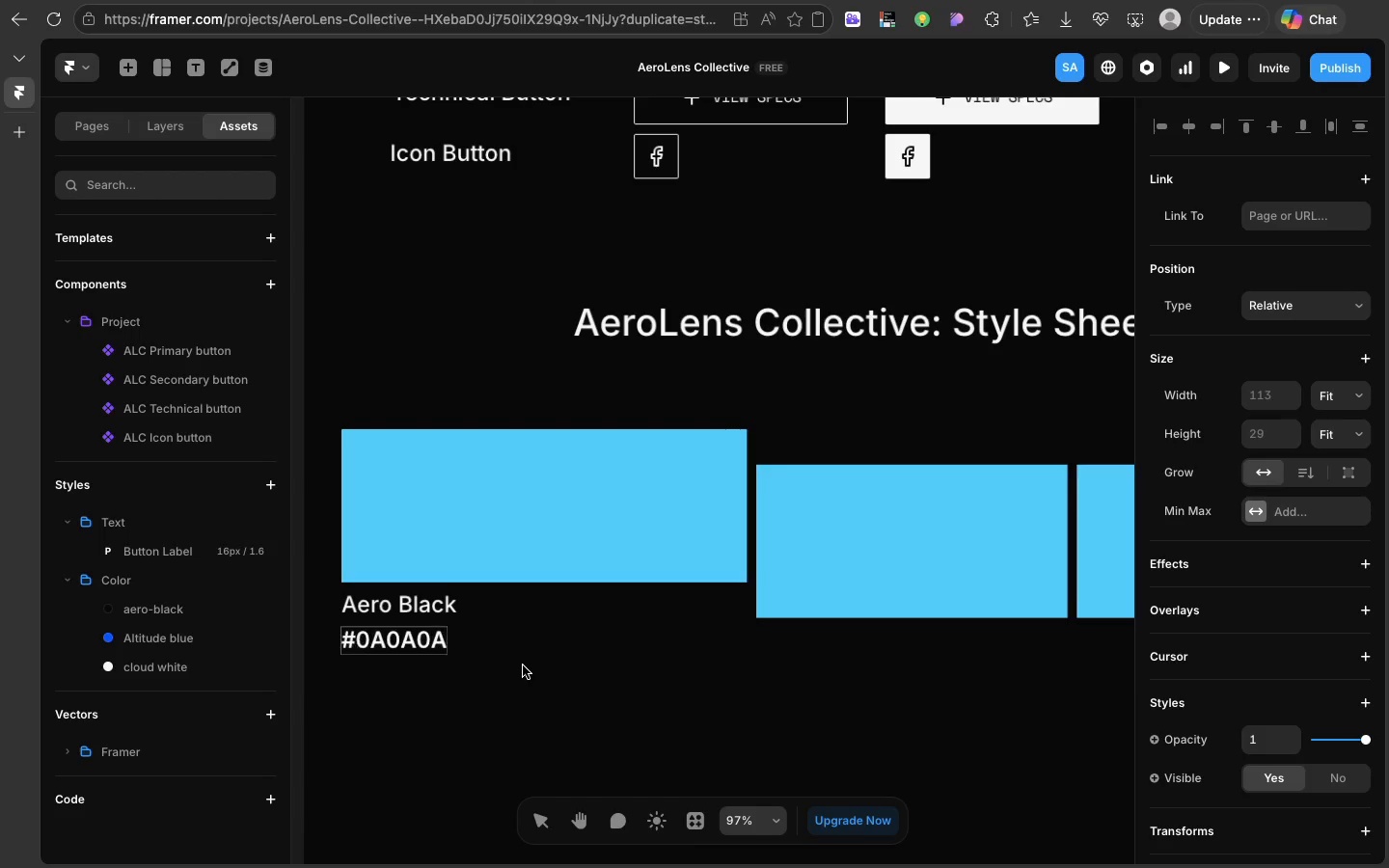 
left_click([523, 665])
 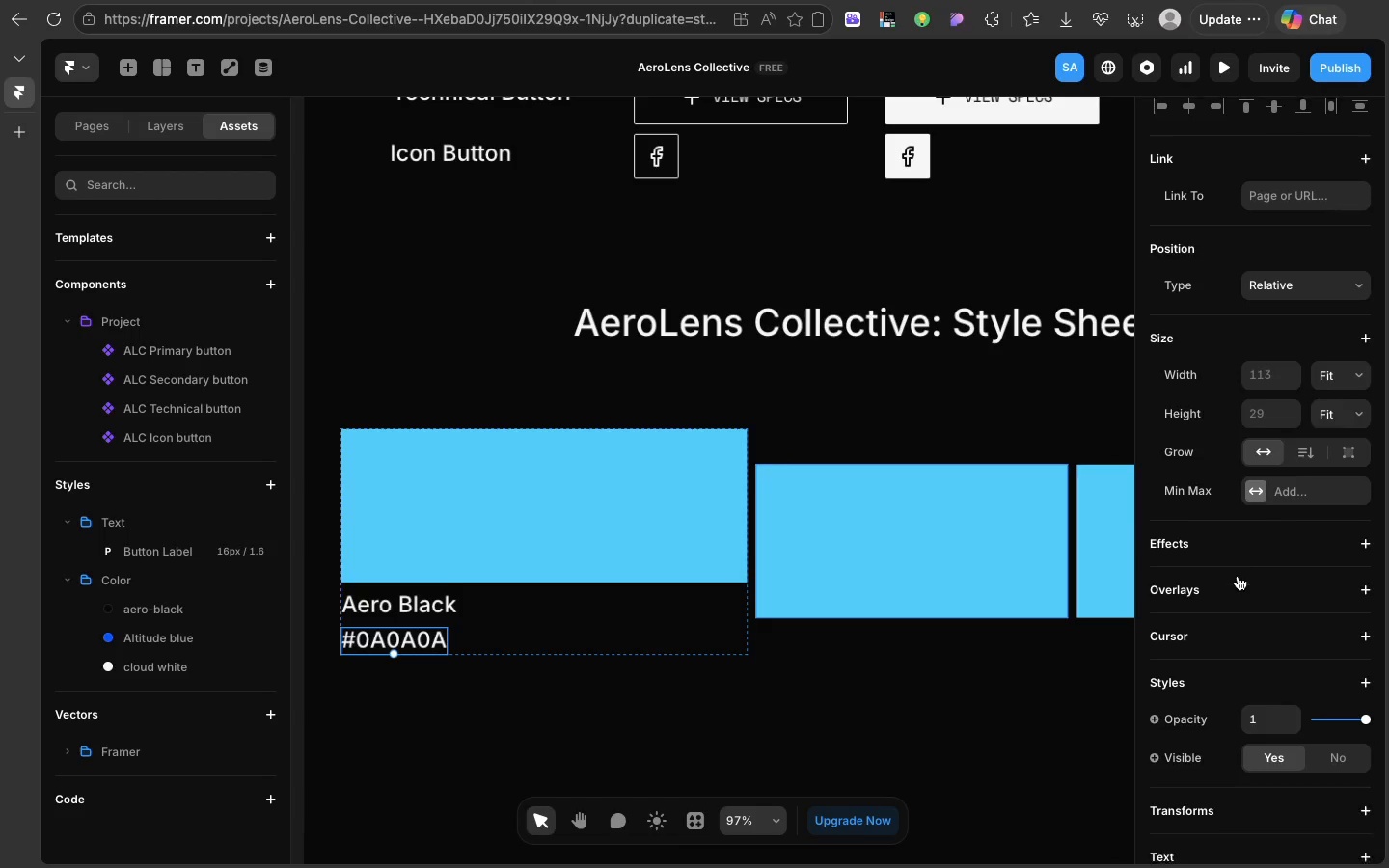 
scroll: coordinate [1238, 576], scroll_direction: down, amount: 60.0
 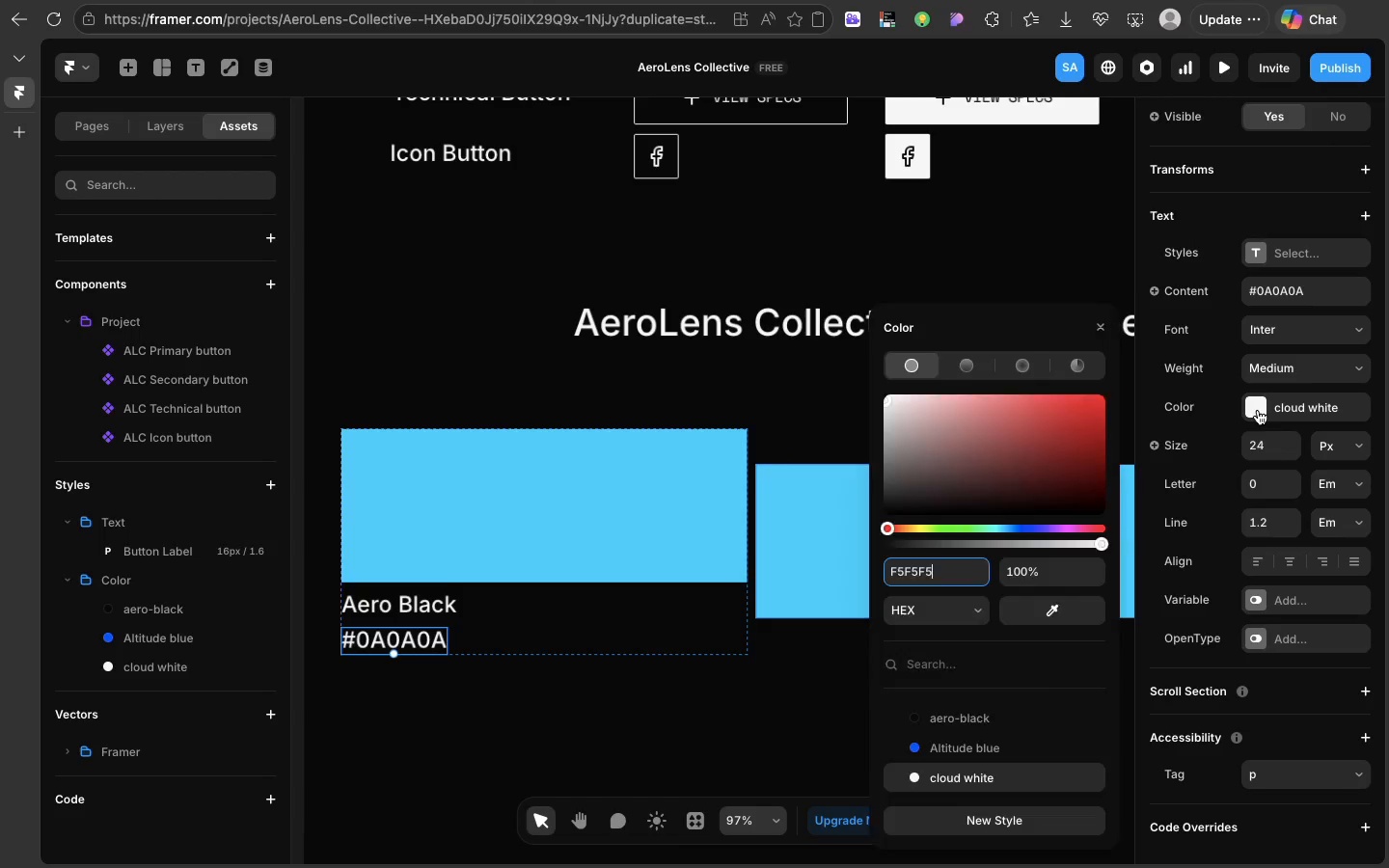 
left_click([1258, 410])
 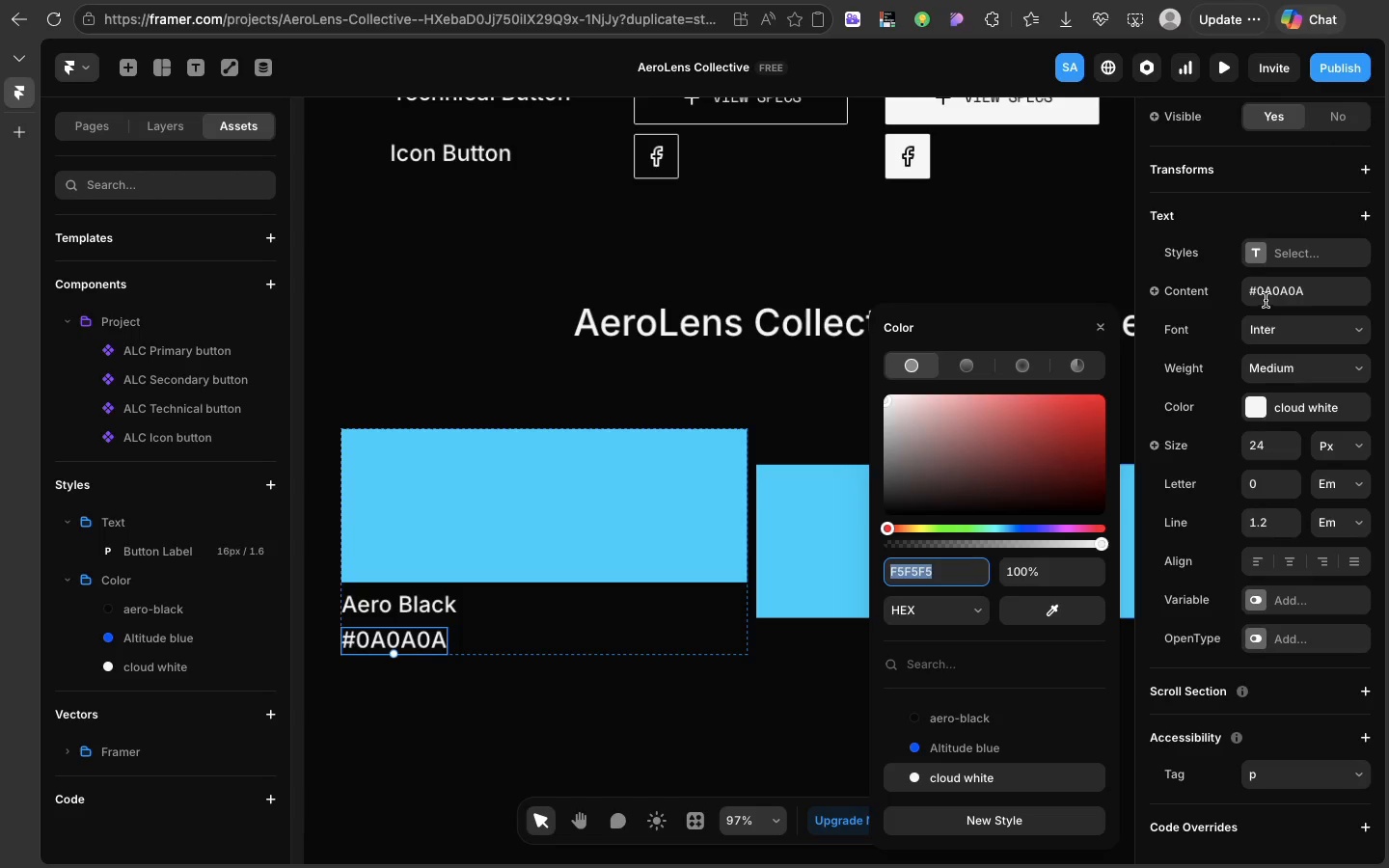 
left_click([1257, 265])
 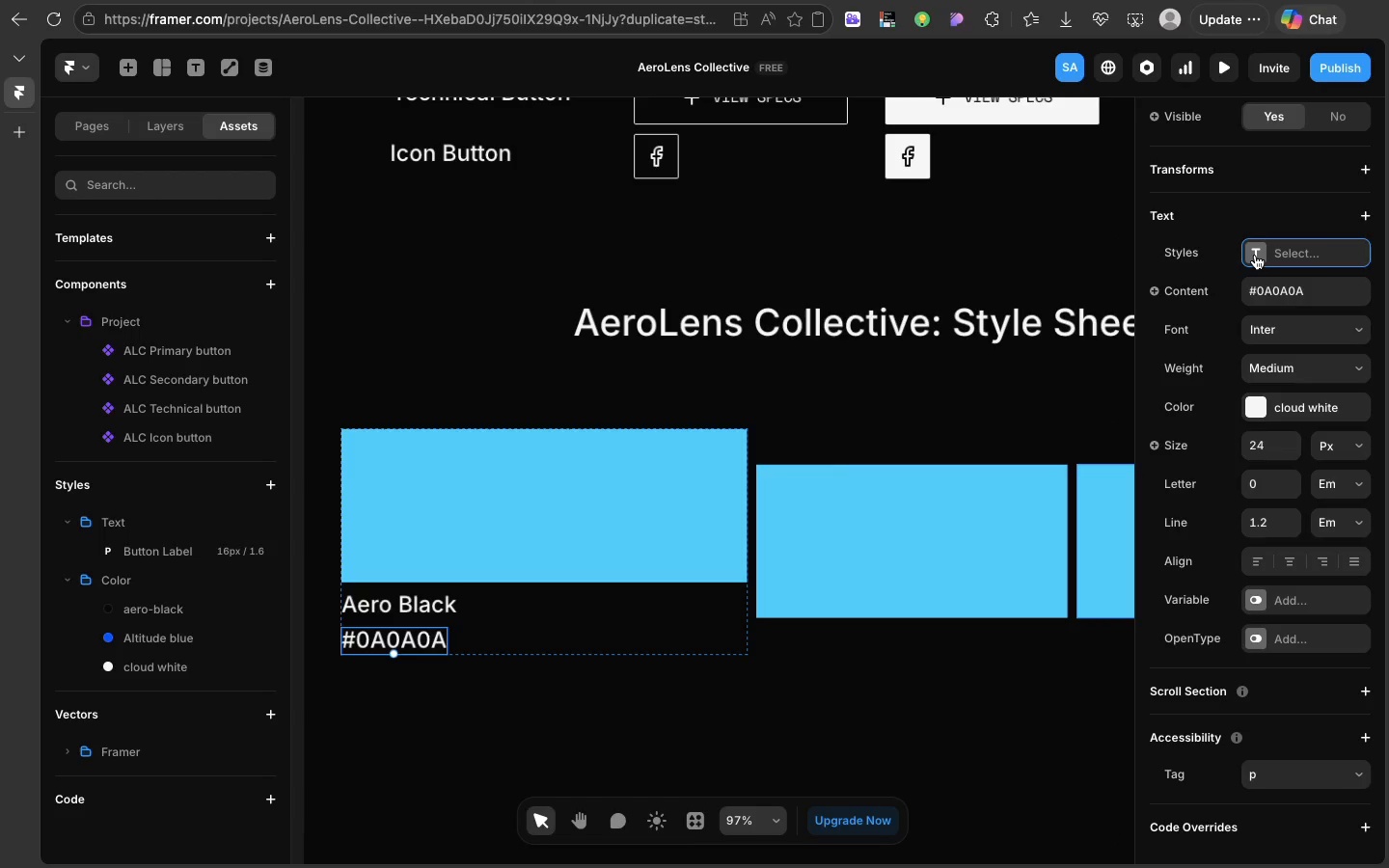 
left_click([1255, 255])
 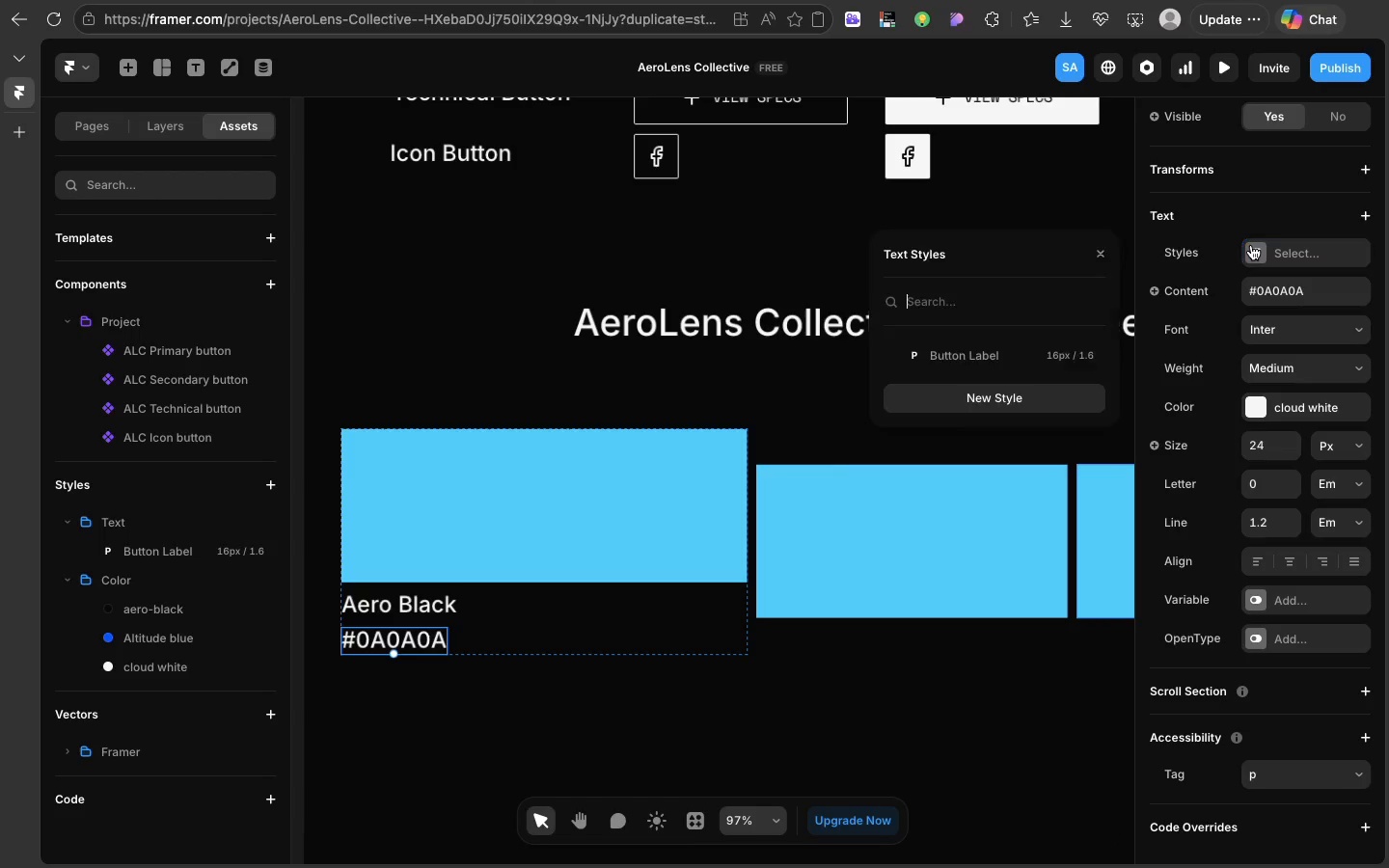 
left_click([1251, 245])
 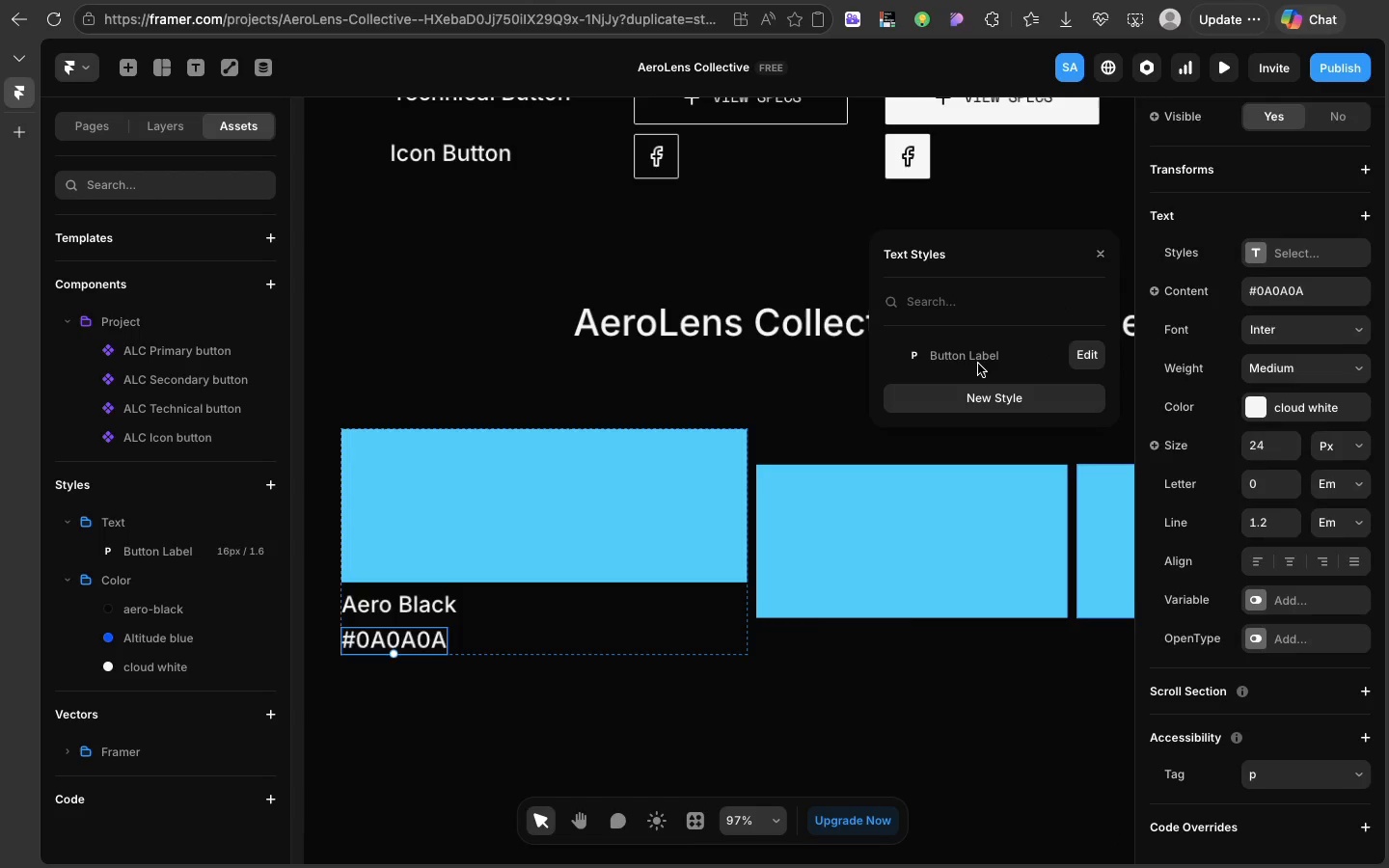 
left_click([978, 364])
 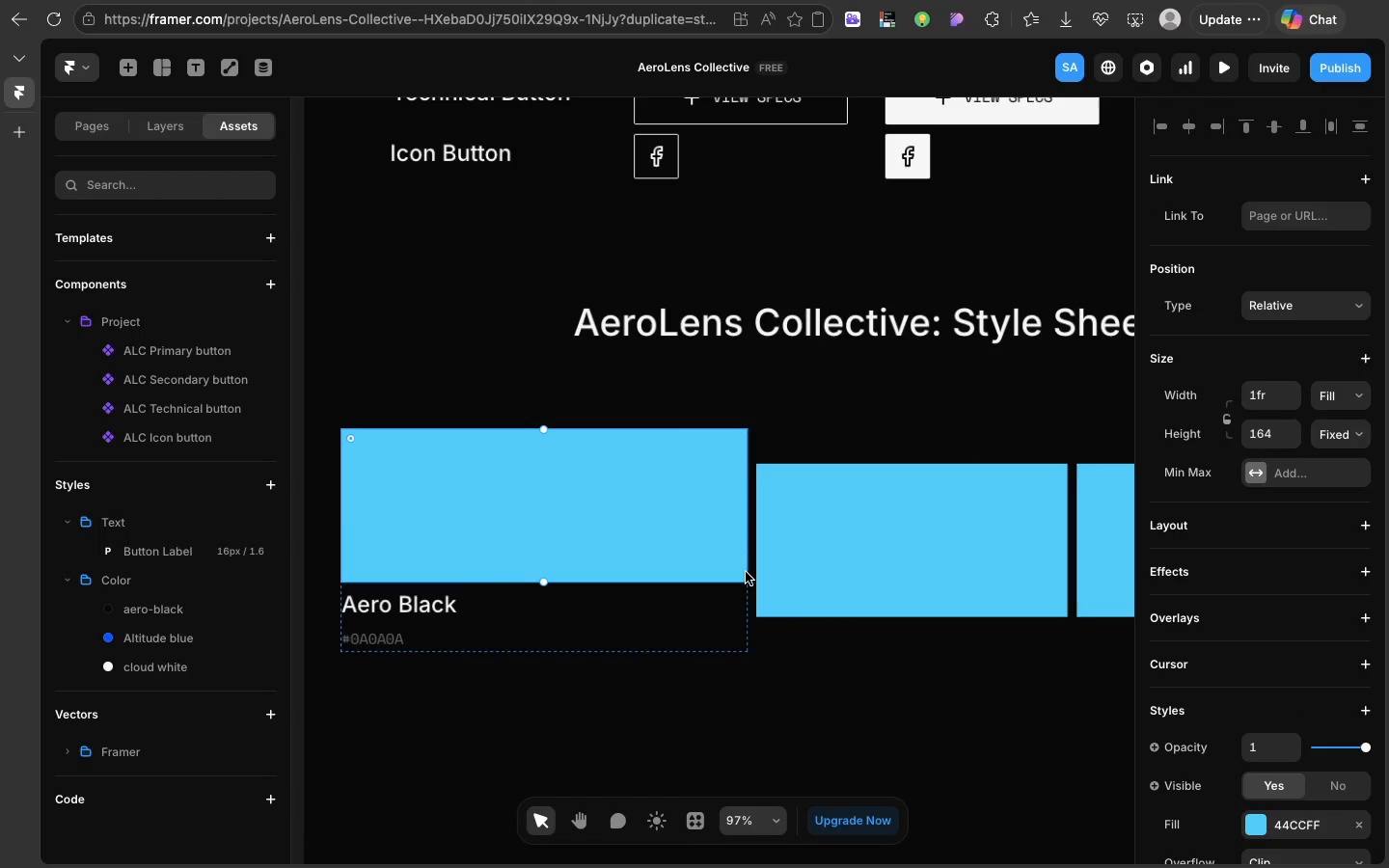 
left_click([746, 572])
 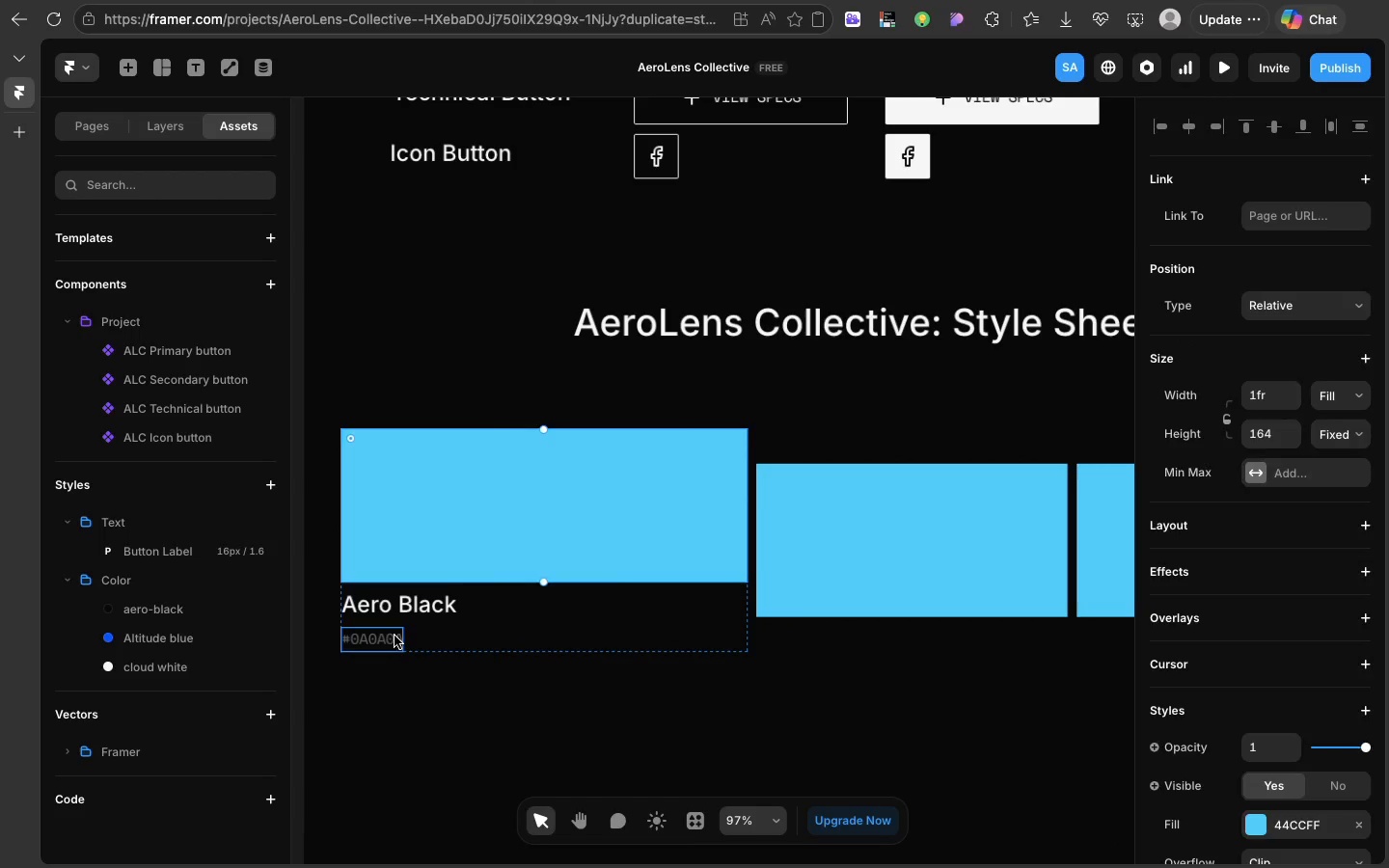 
left_click([395, 636])
 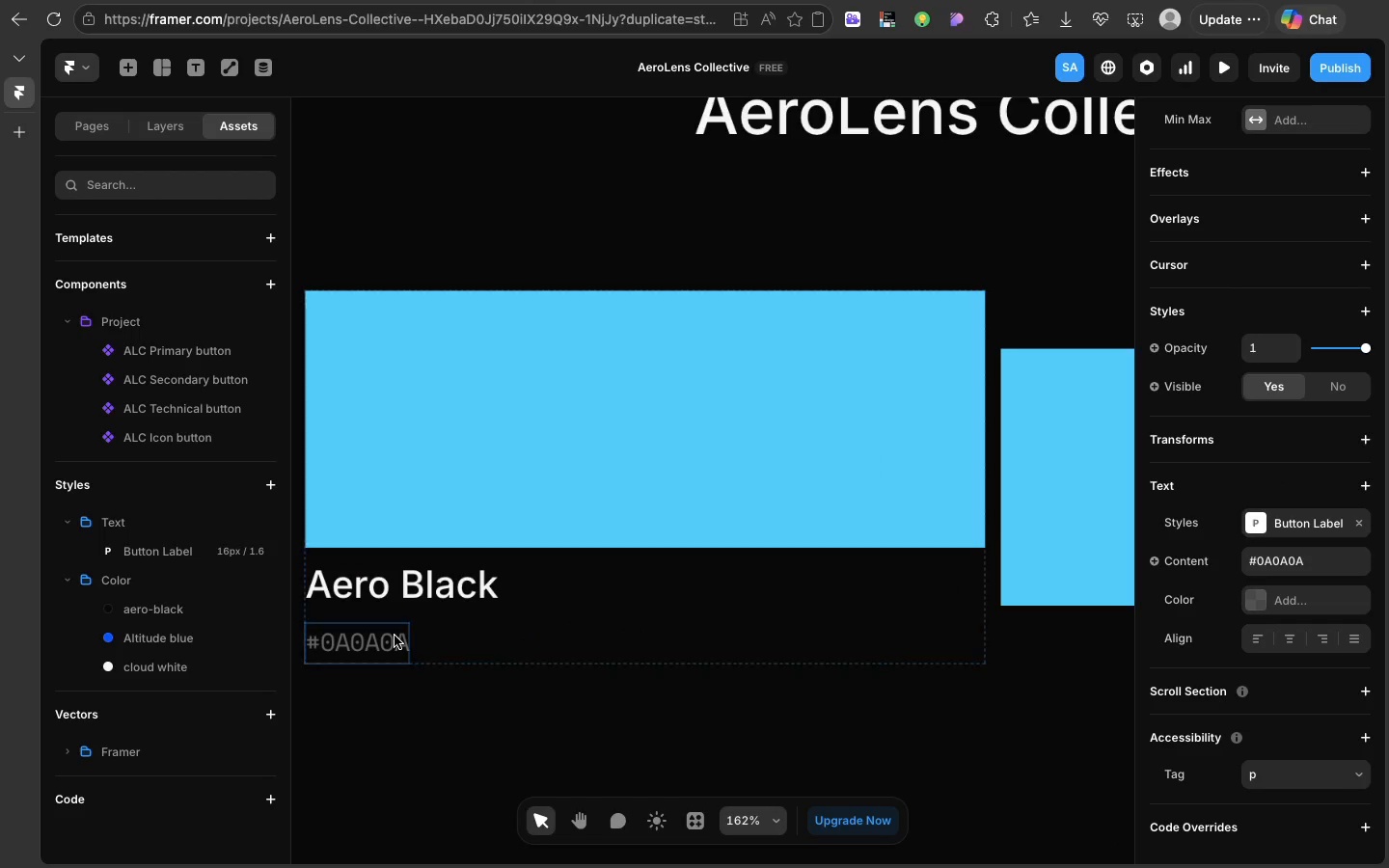 
scroll: coordinate [395, 636], scroll_direction: up, amount: 18.0
 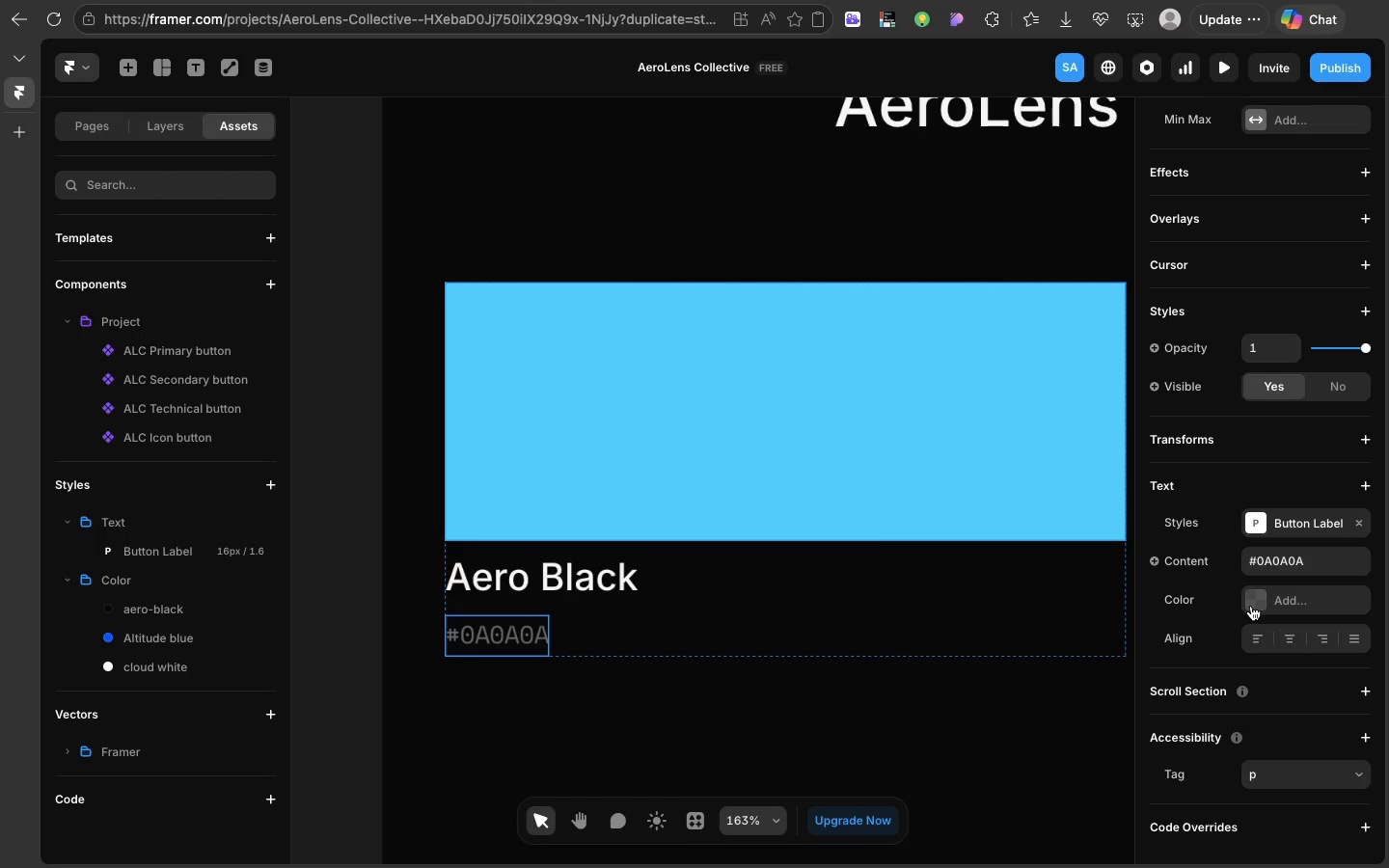 
left_click([1251, 606])
 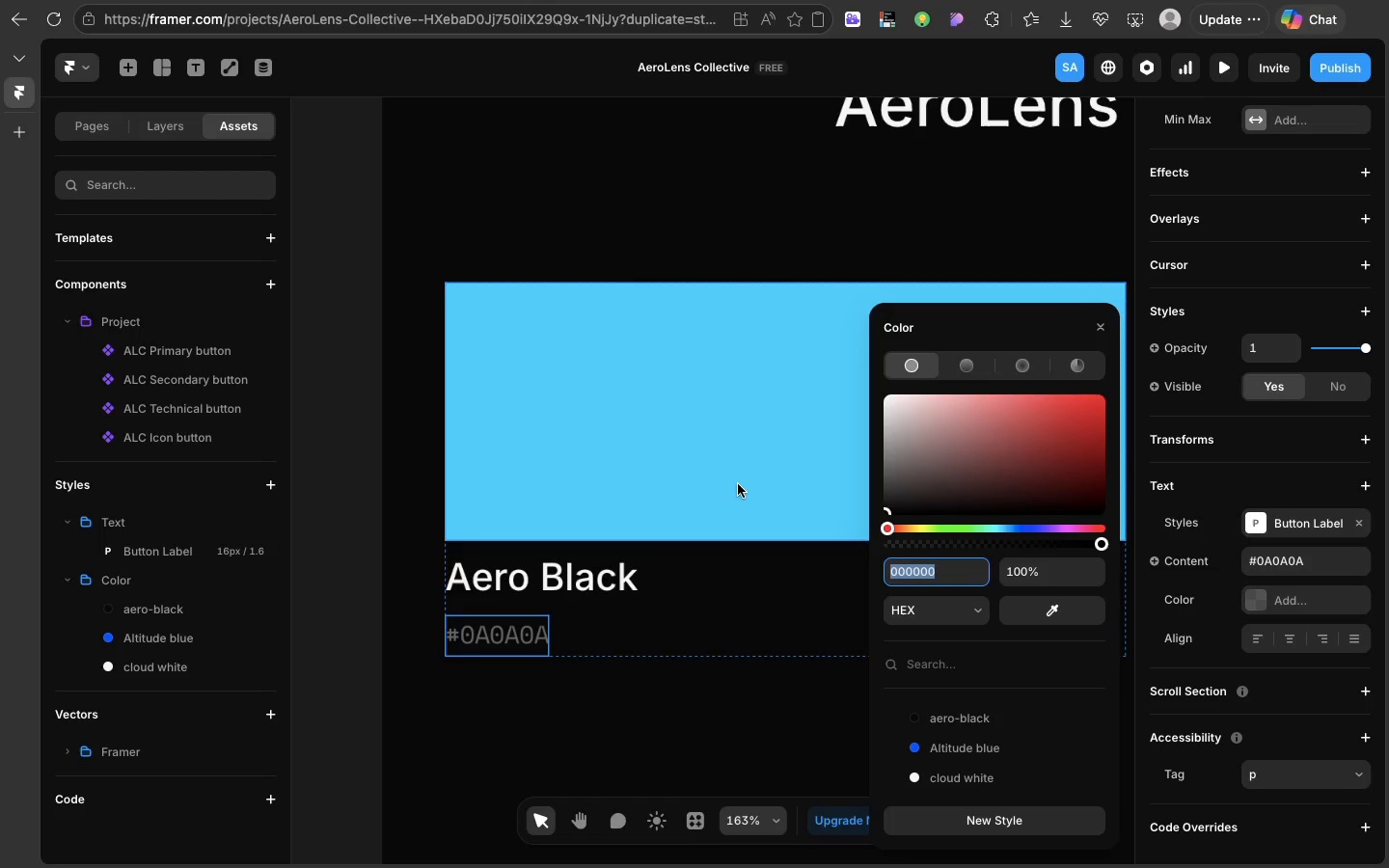 
left_click([738, 484])
 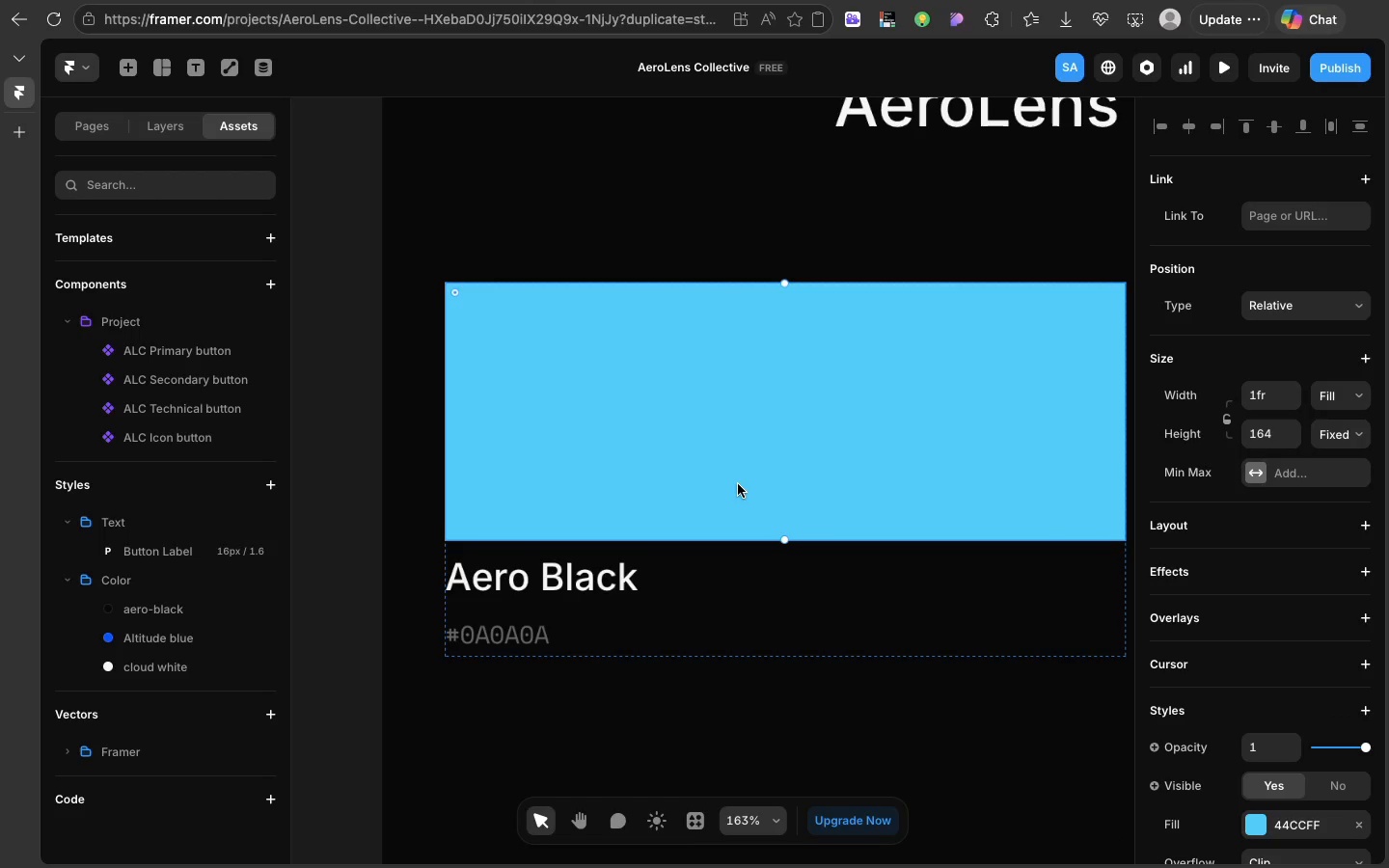 
left_click([738, 484])
 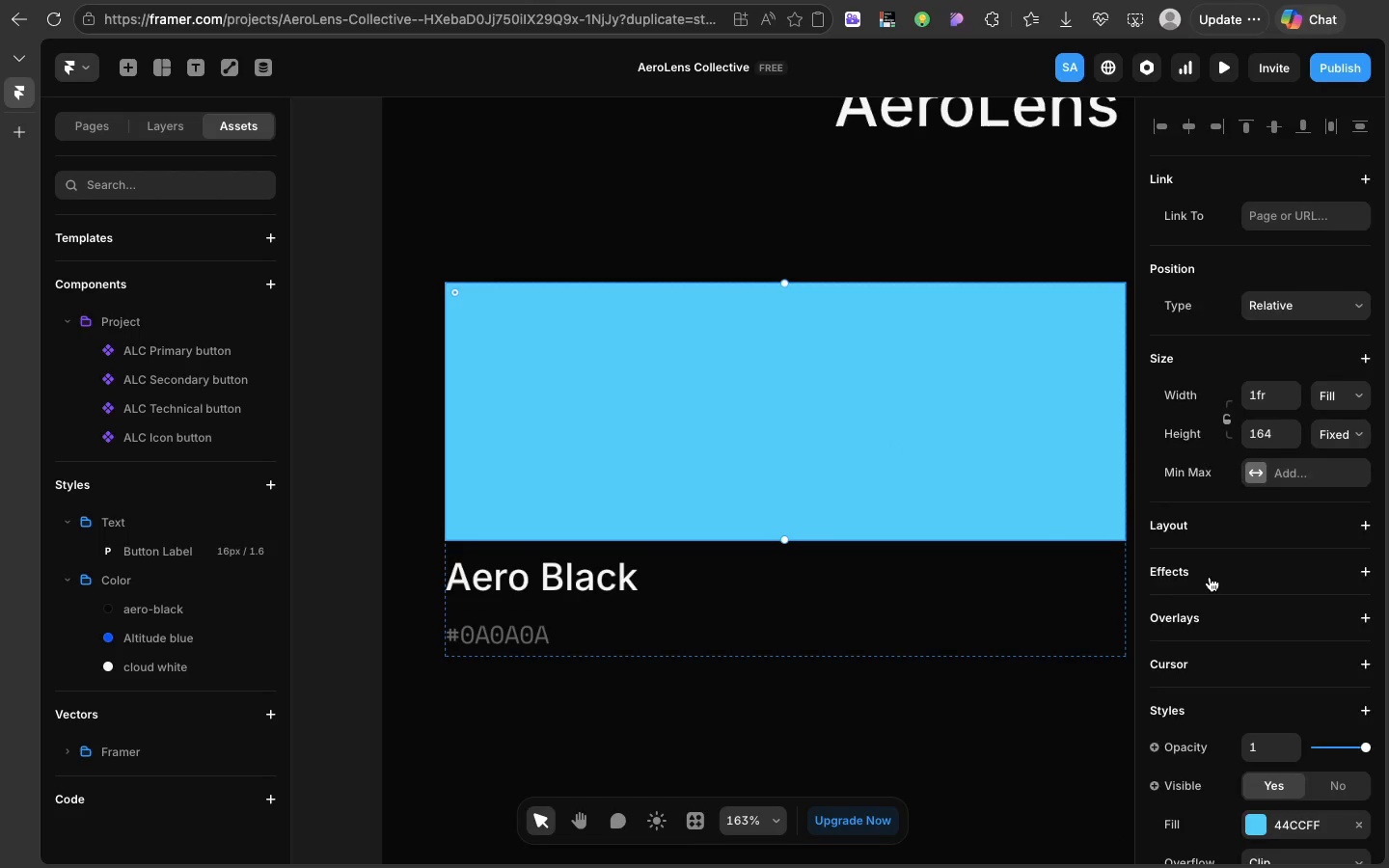 
scroll: coordinate [1215, 606], scroll_direction: down, amount: 17.0
 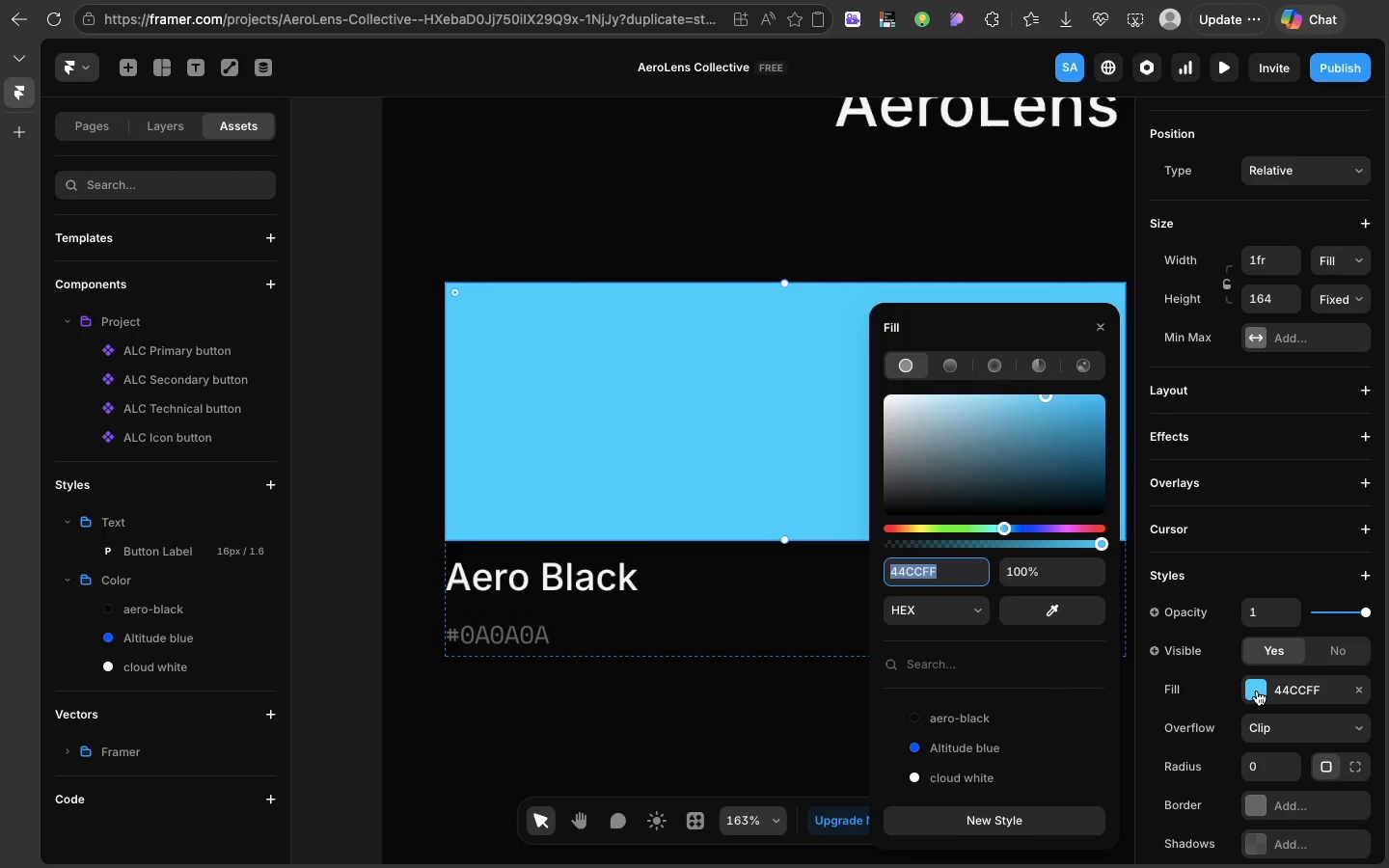 
left_click([1257, 691])
 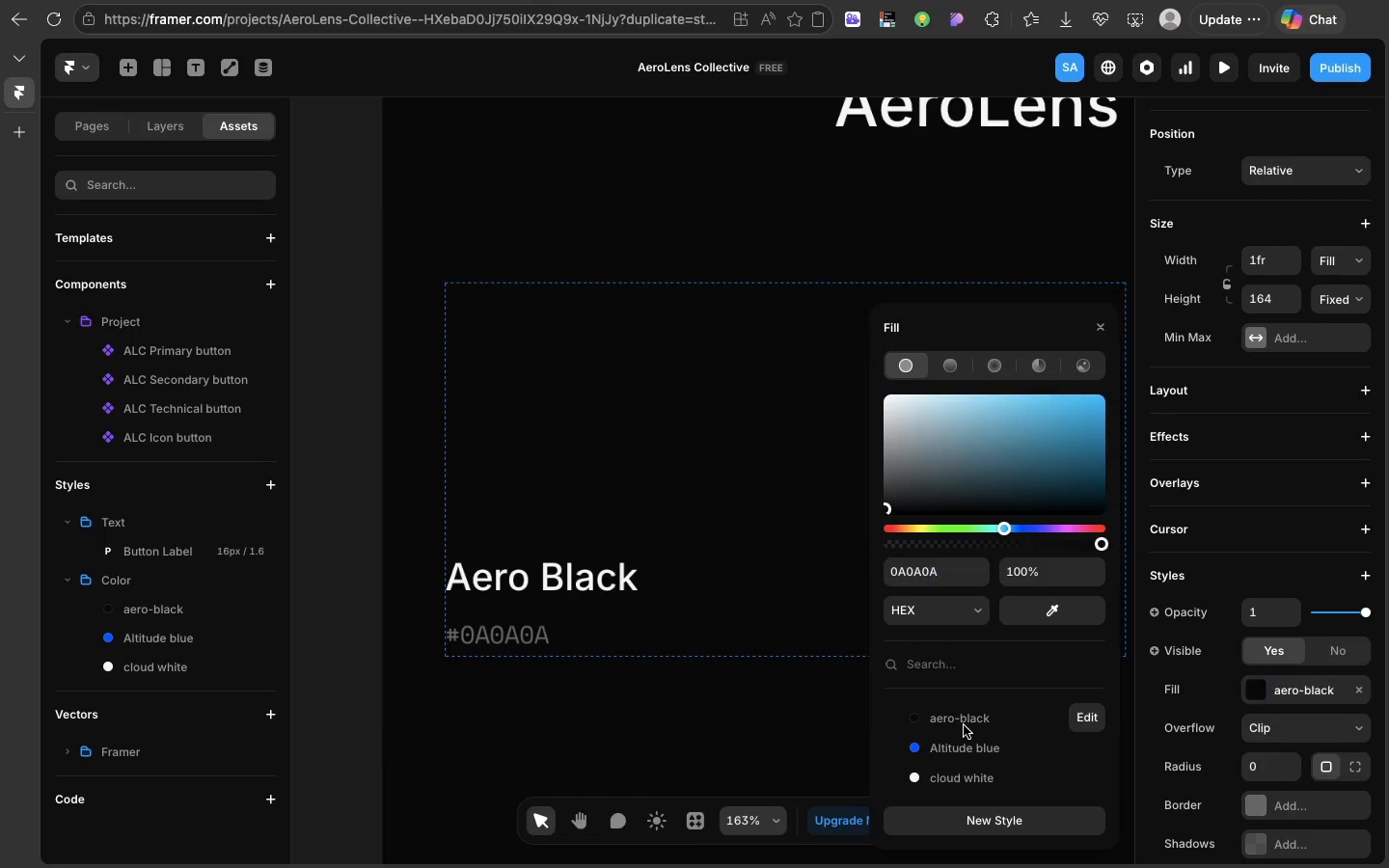 
left_click([964, 725])
 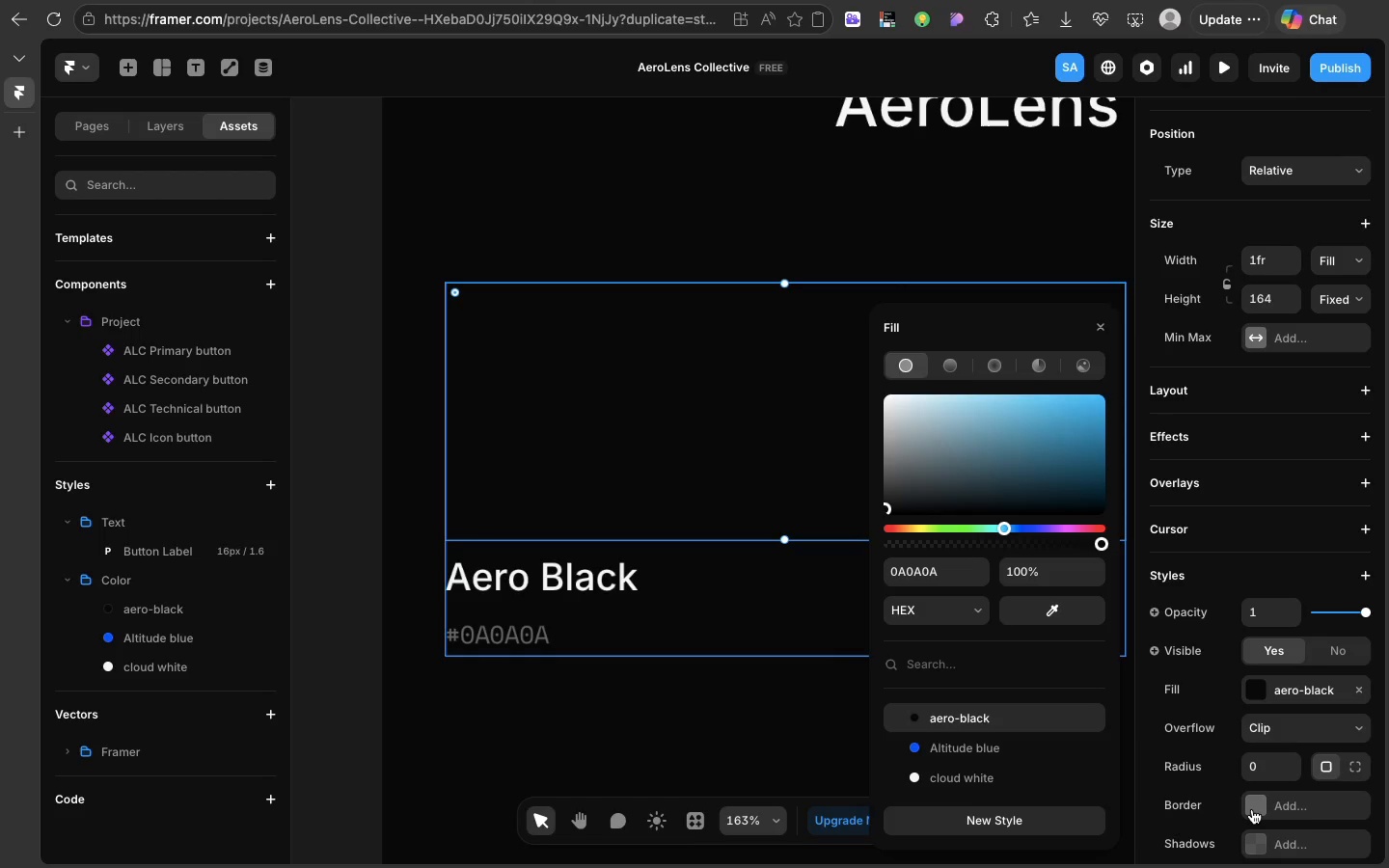 
left_click([1252, 809])
 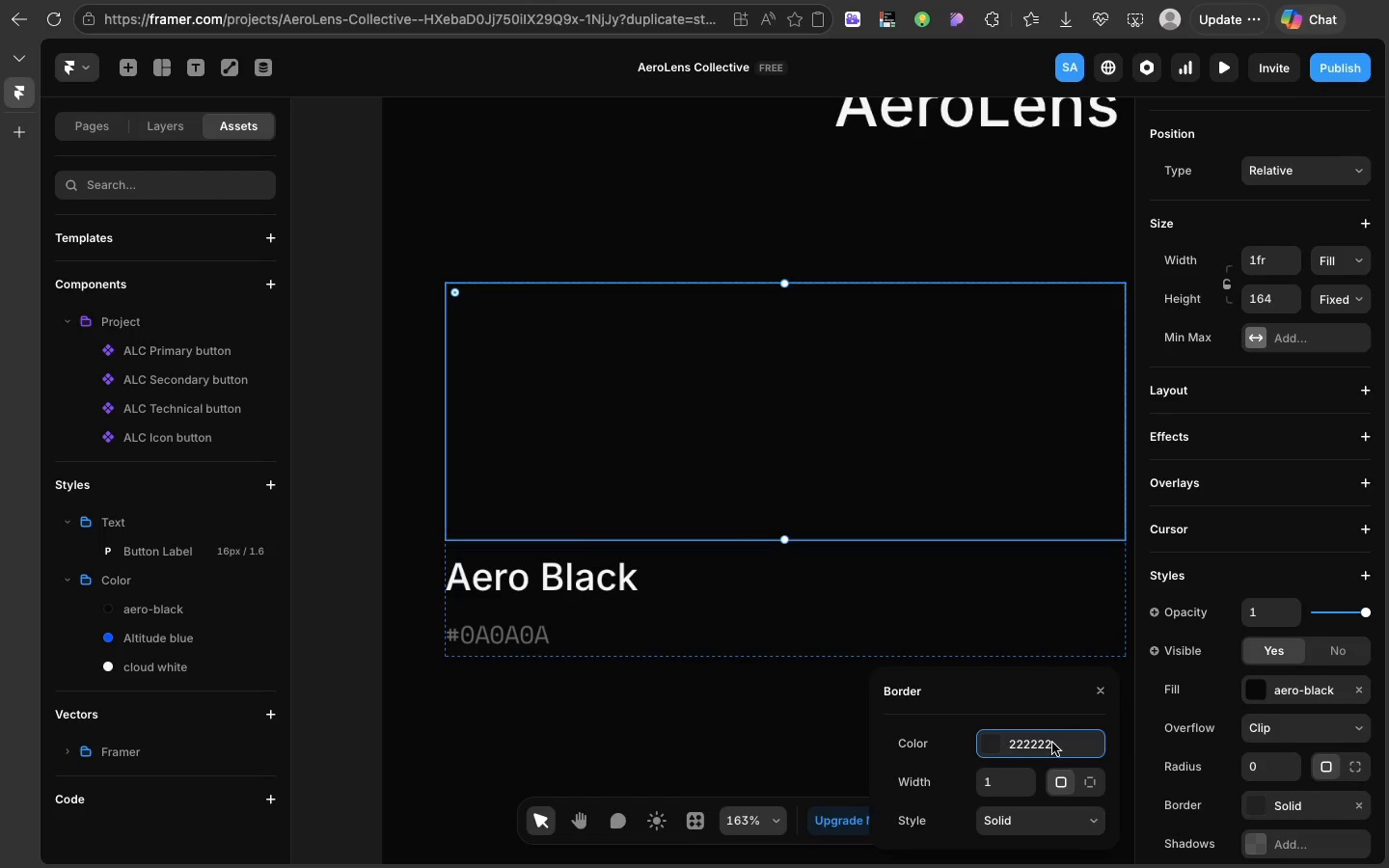 
left_click([1052, 743])
 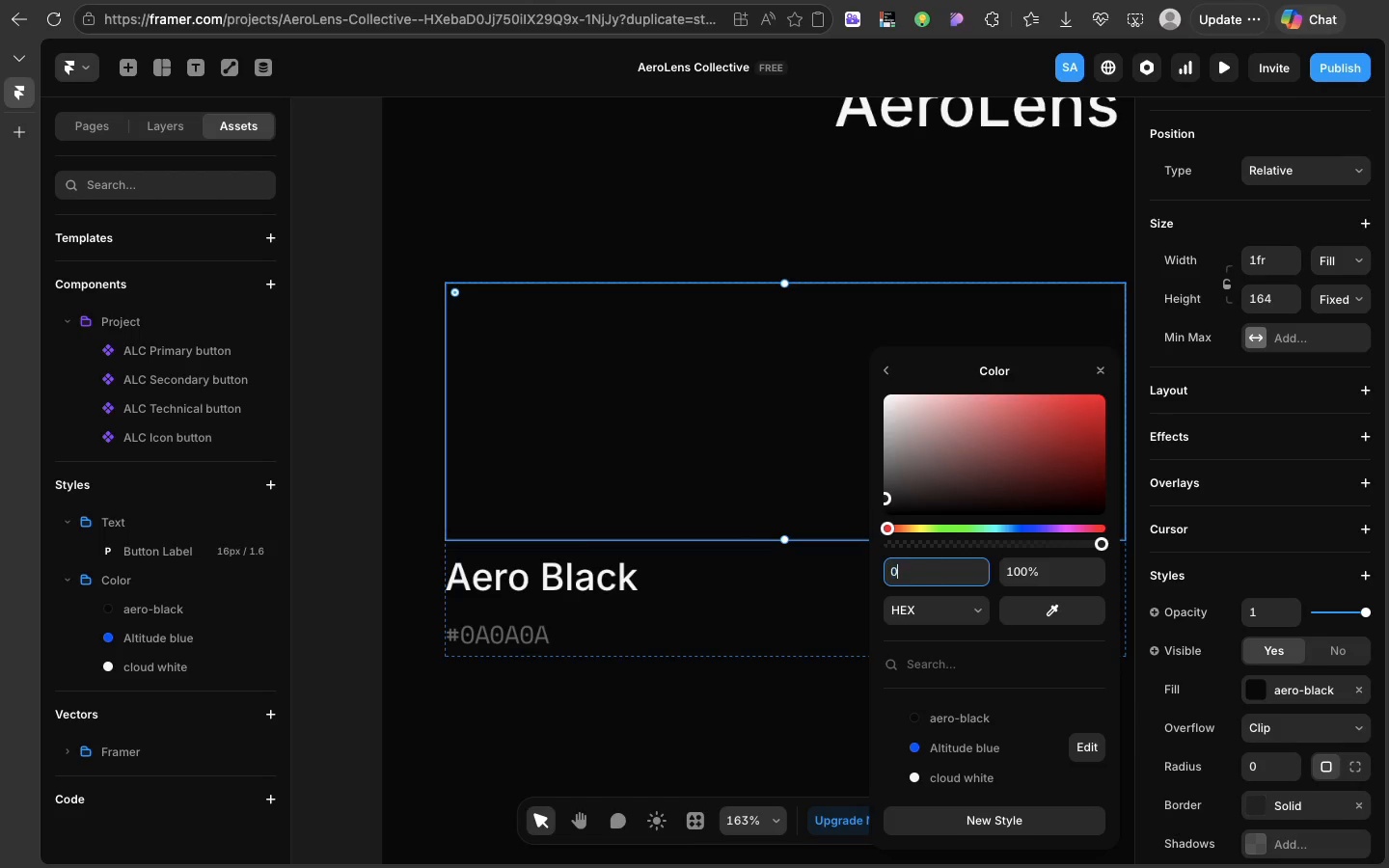 
key(0)
 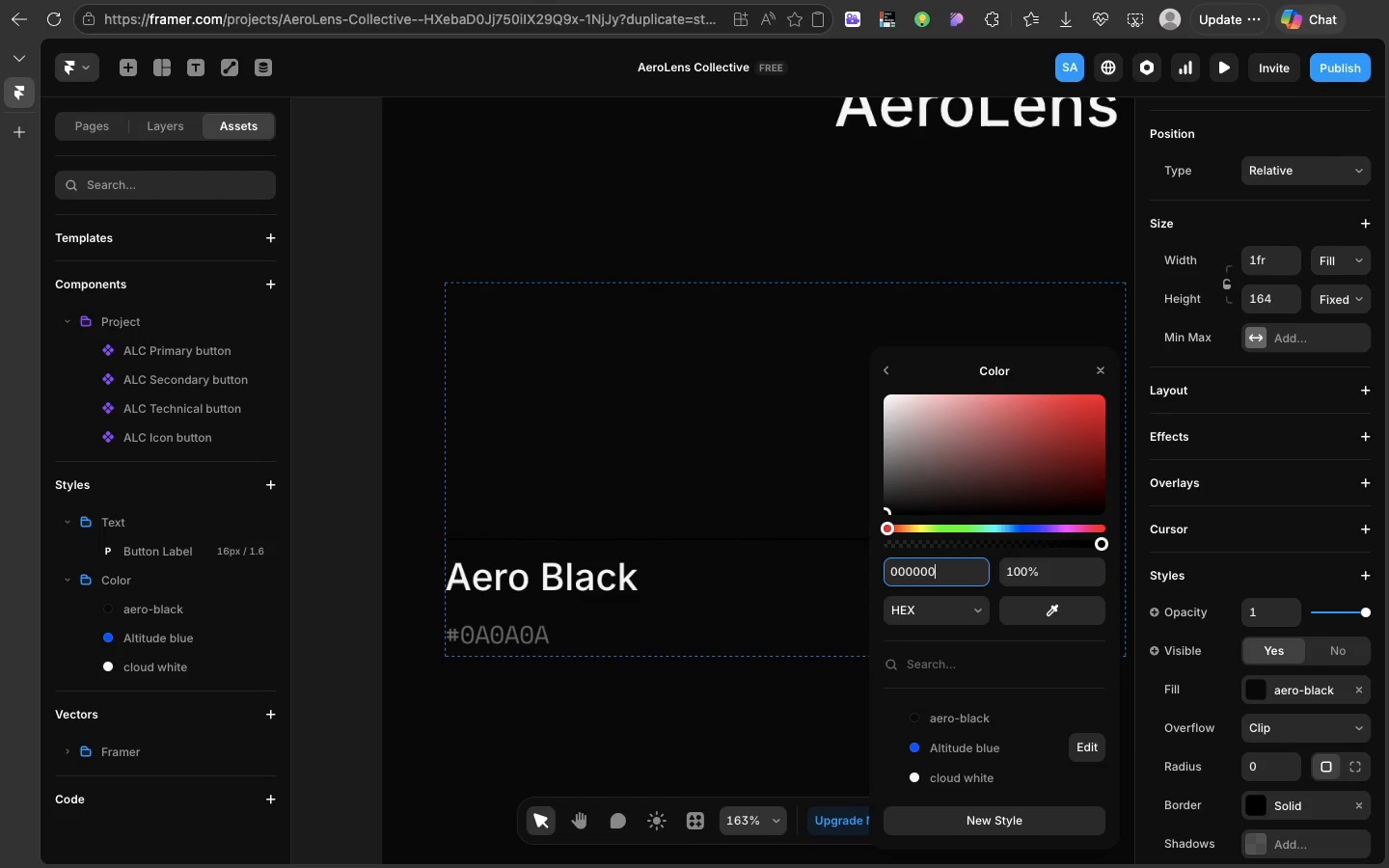 
key(Enter)
 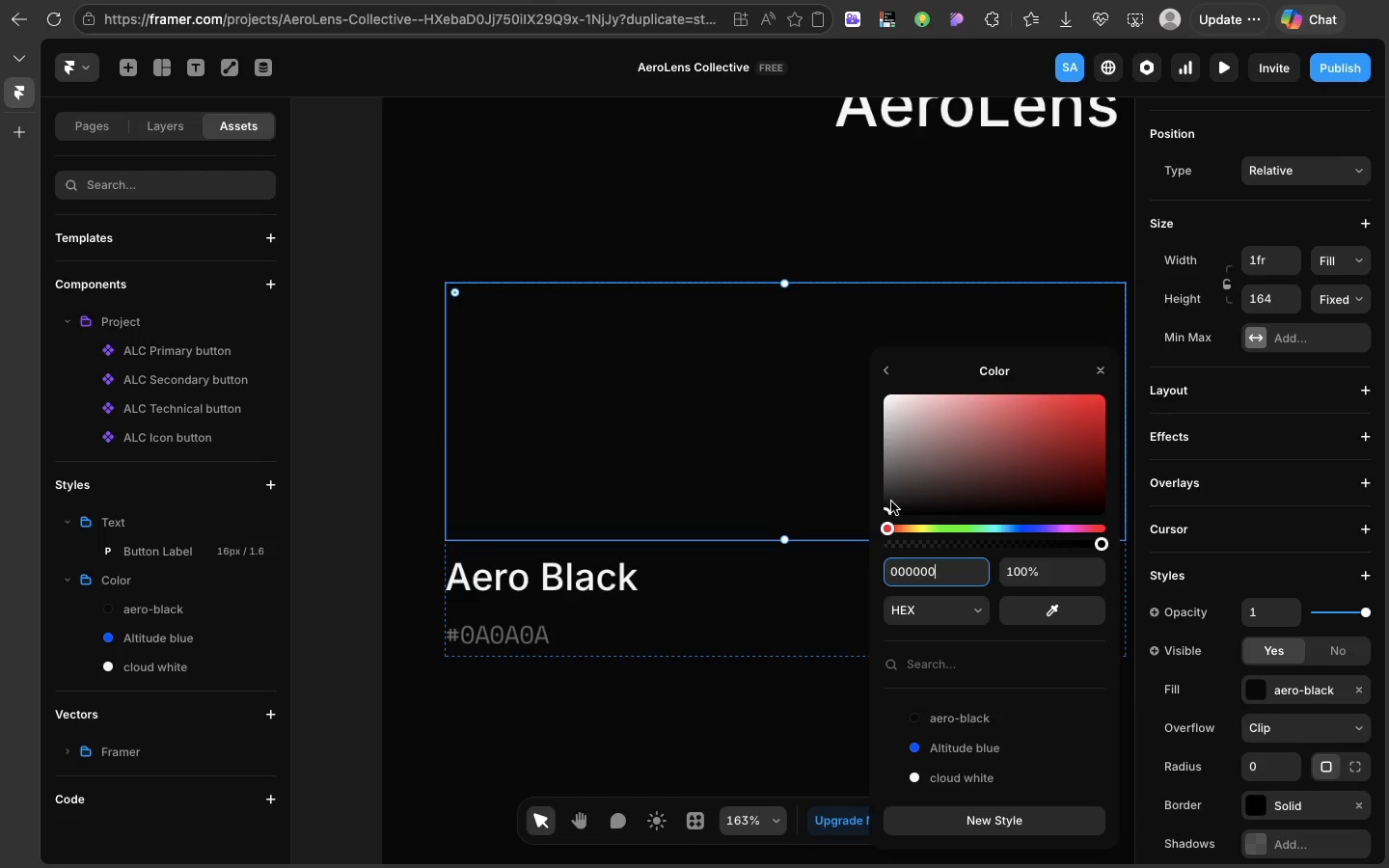 
left_click([891, 502])
 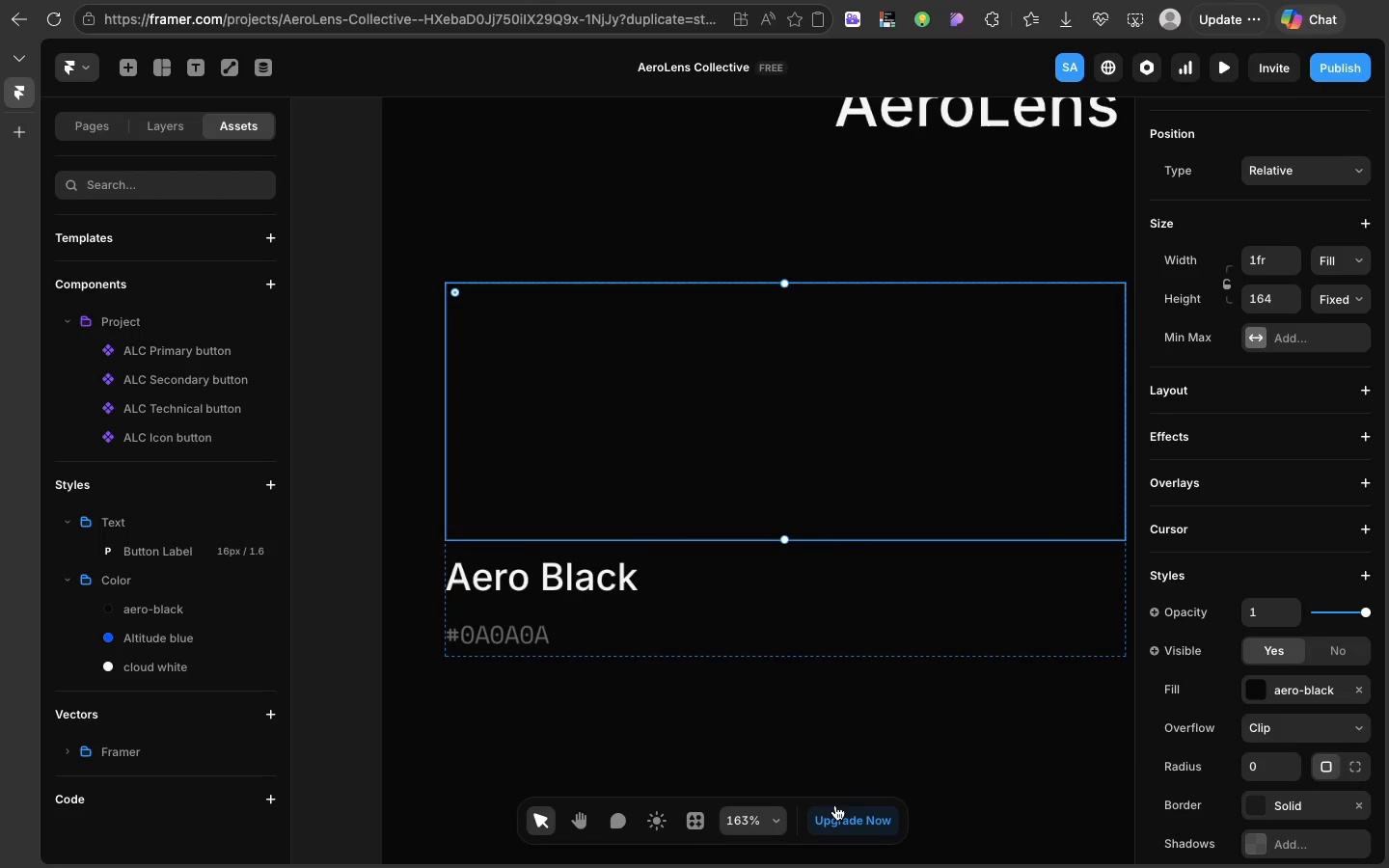 
left_click([835, 805])
 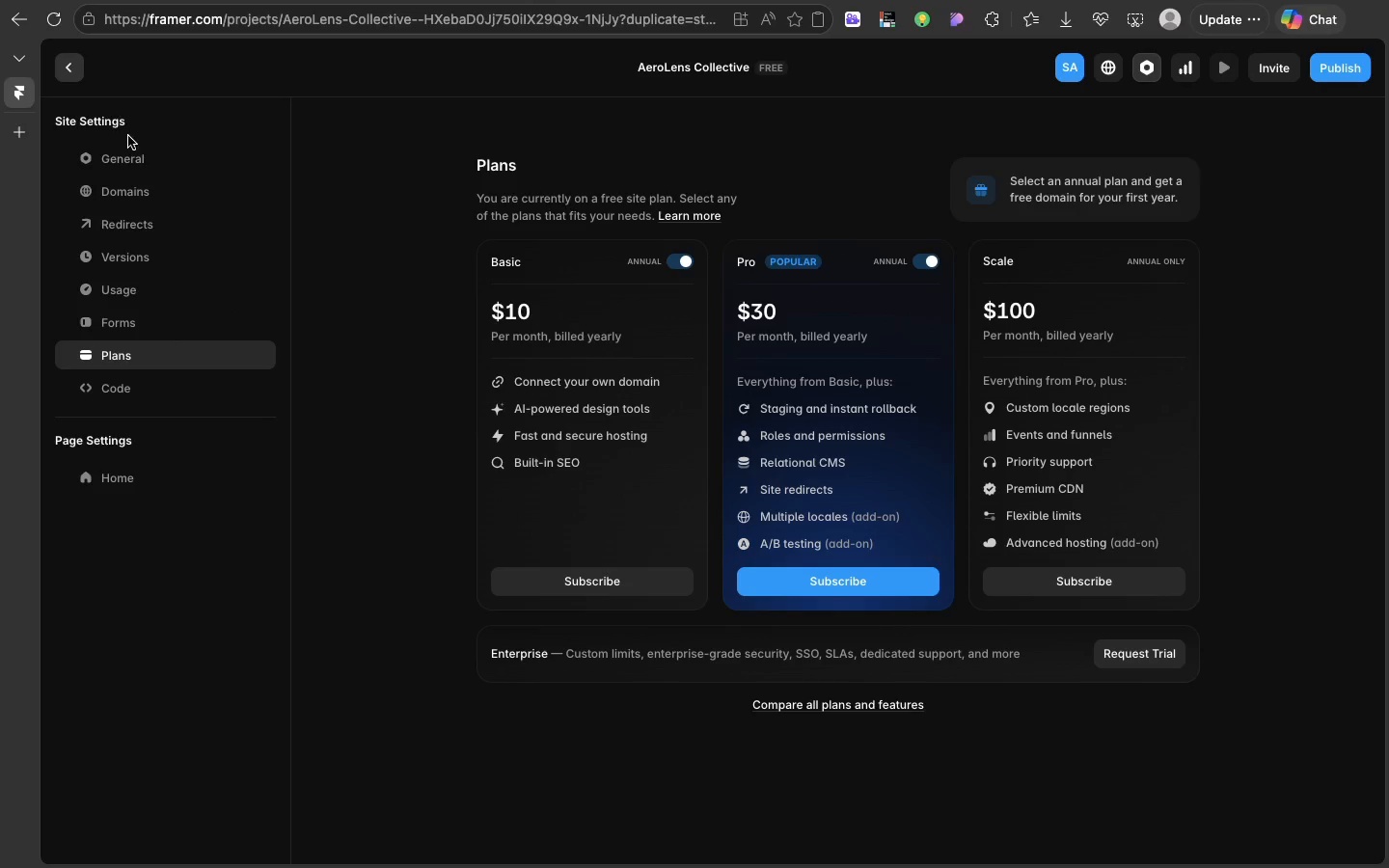 
left_click([75, 78])
 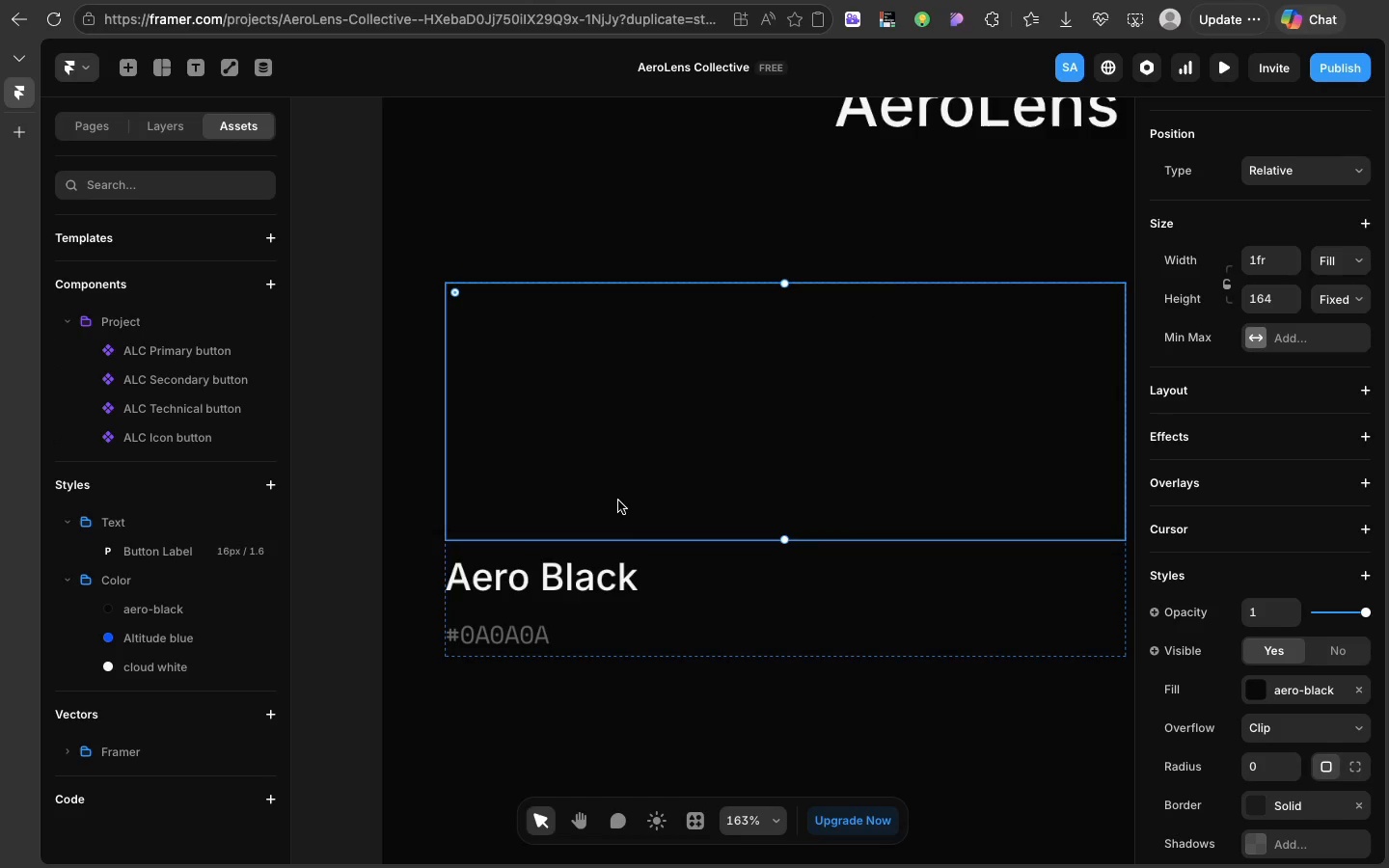 
left_click([618, 501])
 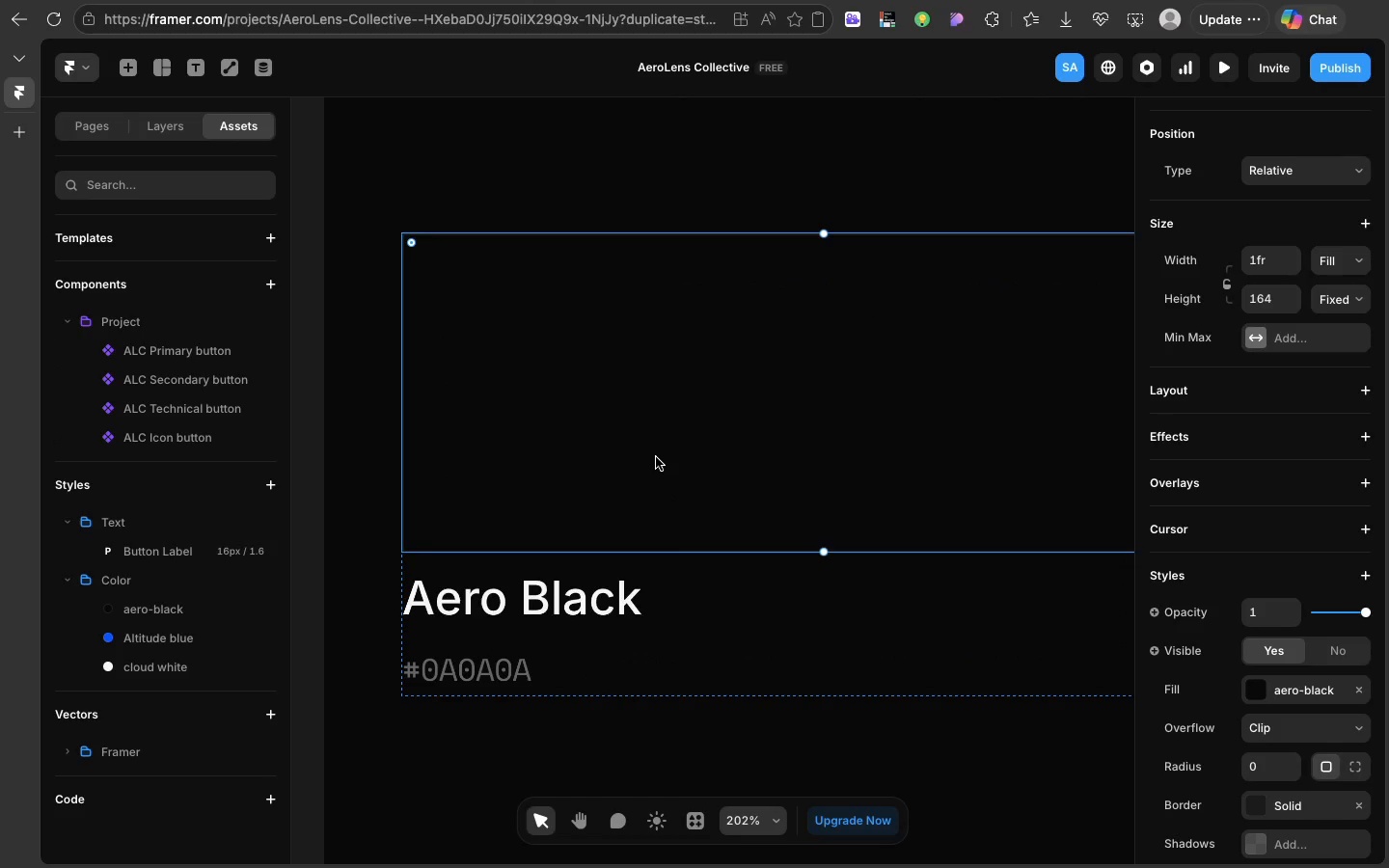 
left_click([656, 457])
 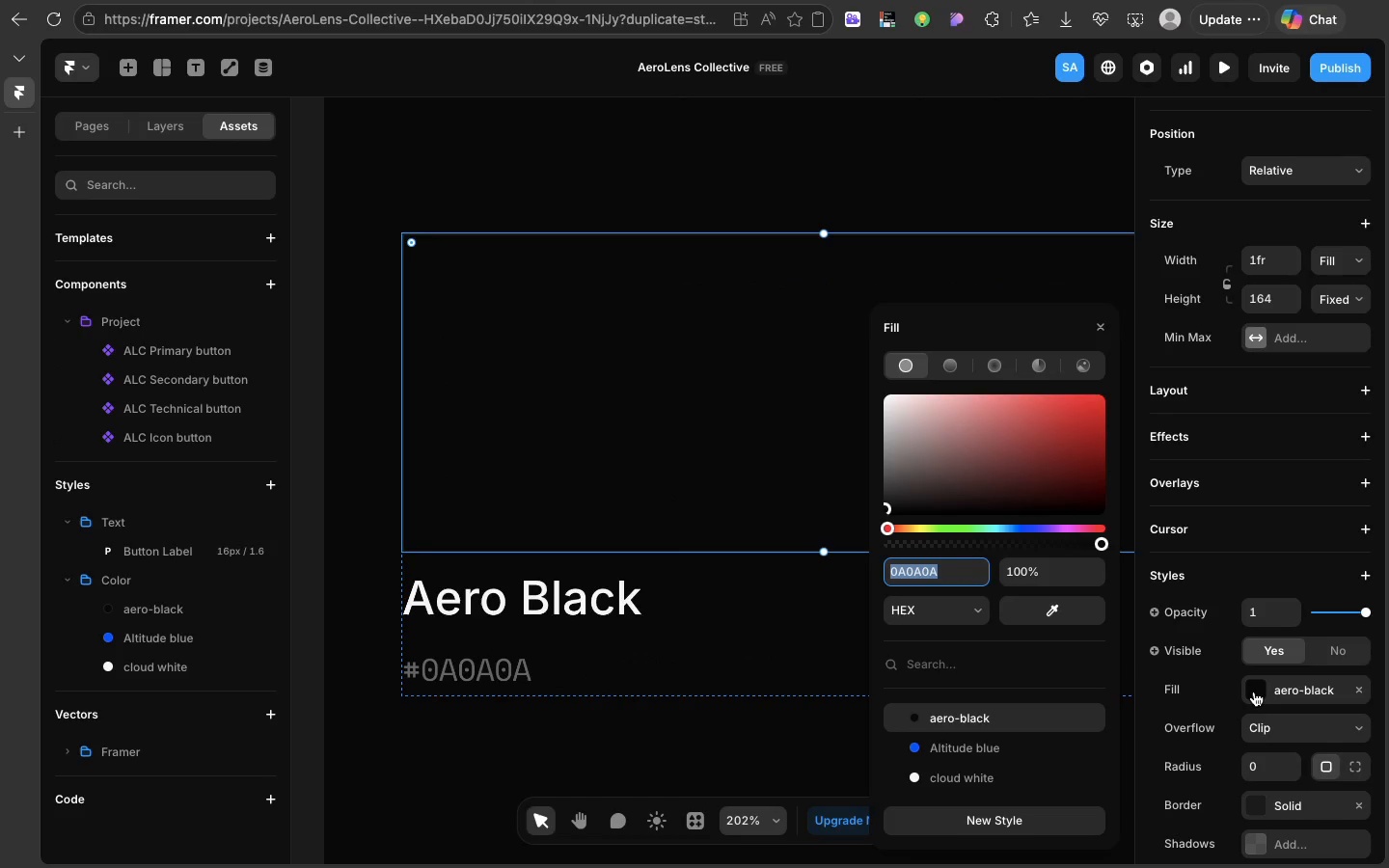 
left_click([1254, 692])
 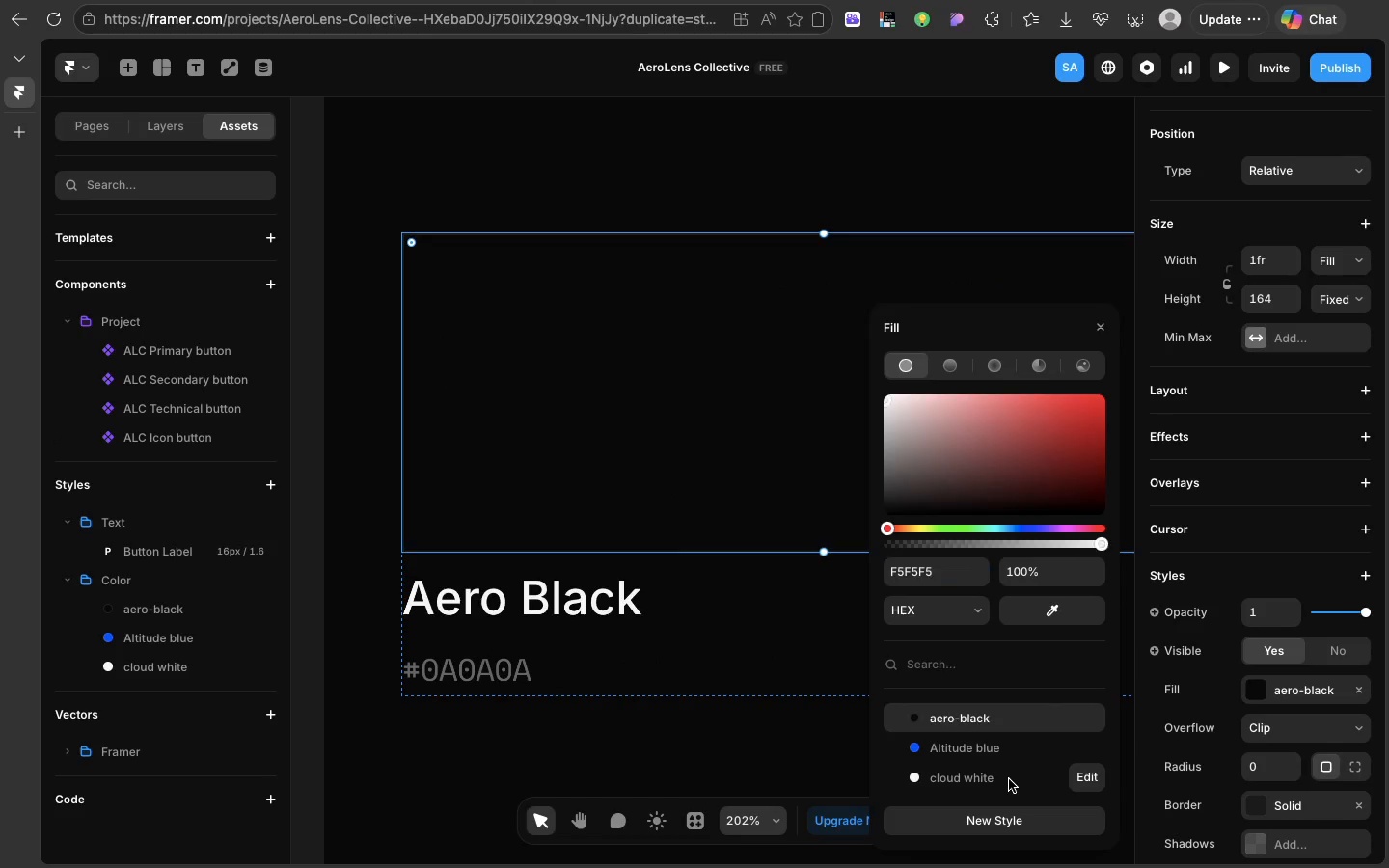 
left_click([1009, 779])
 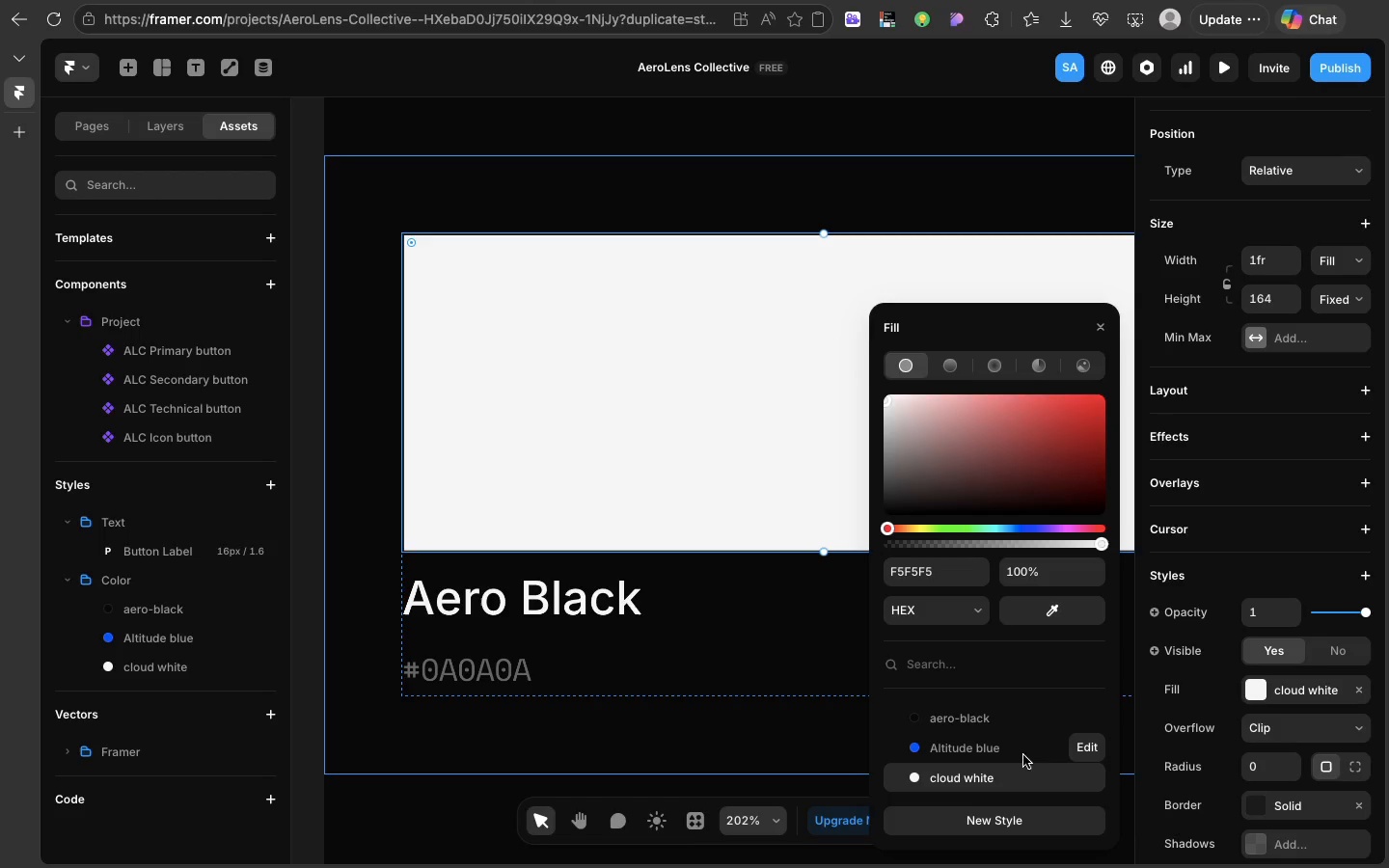 
left_click([965, 719])
 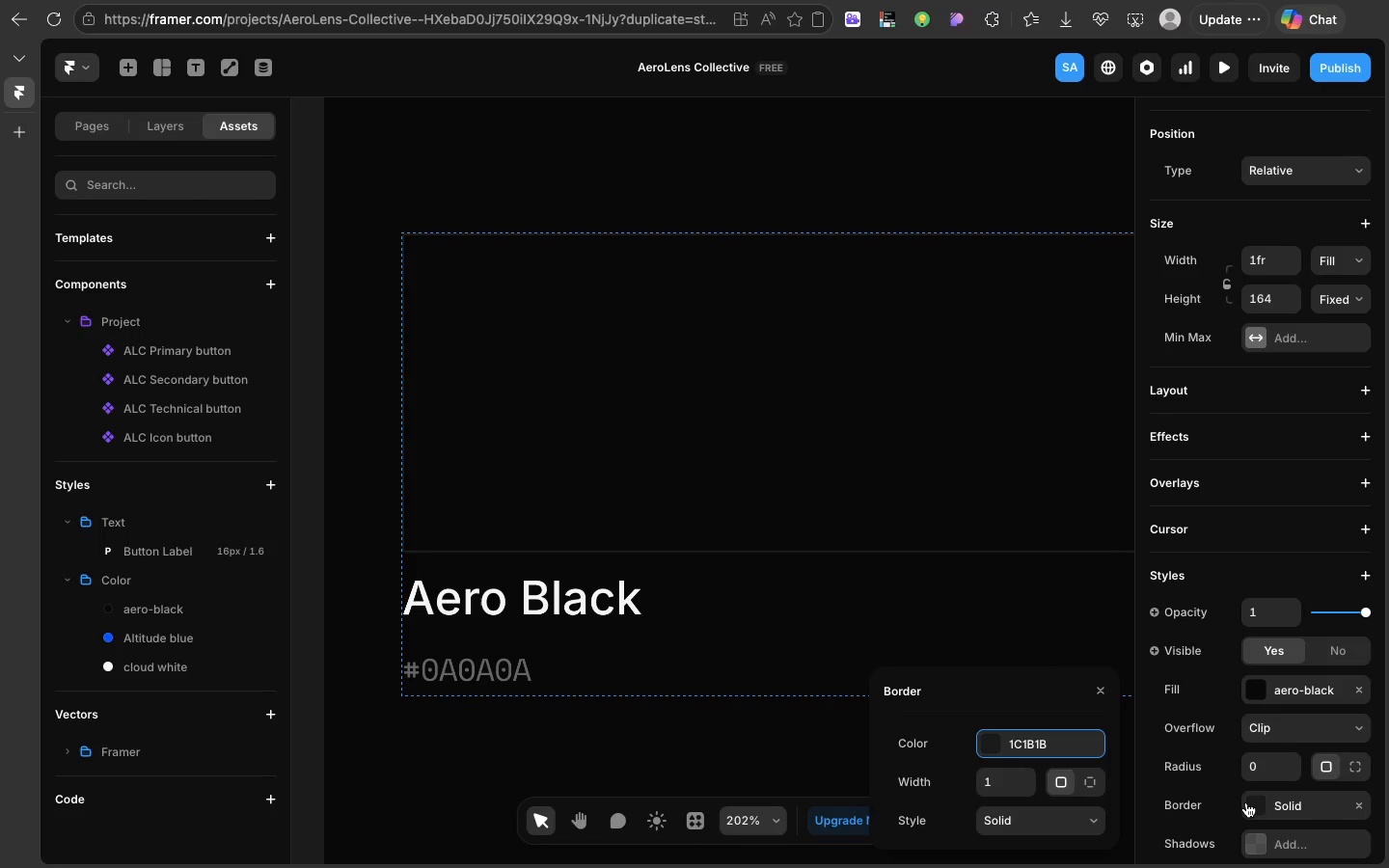 
left_click([1246, 802])
 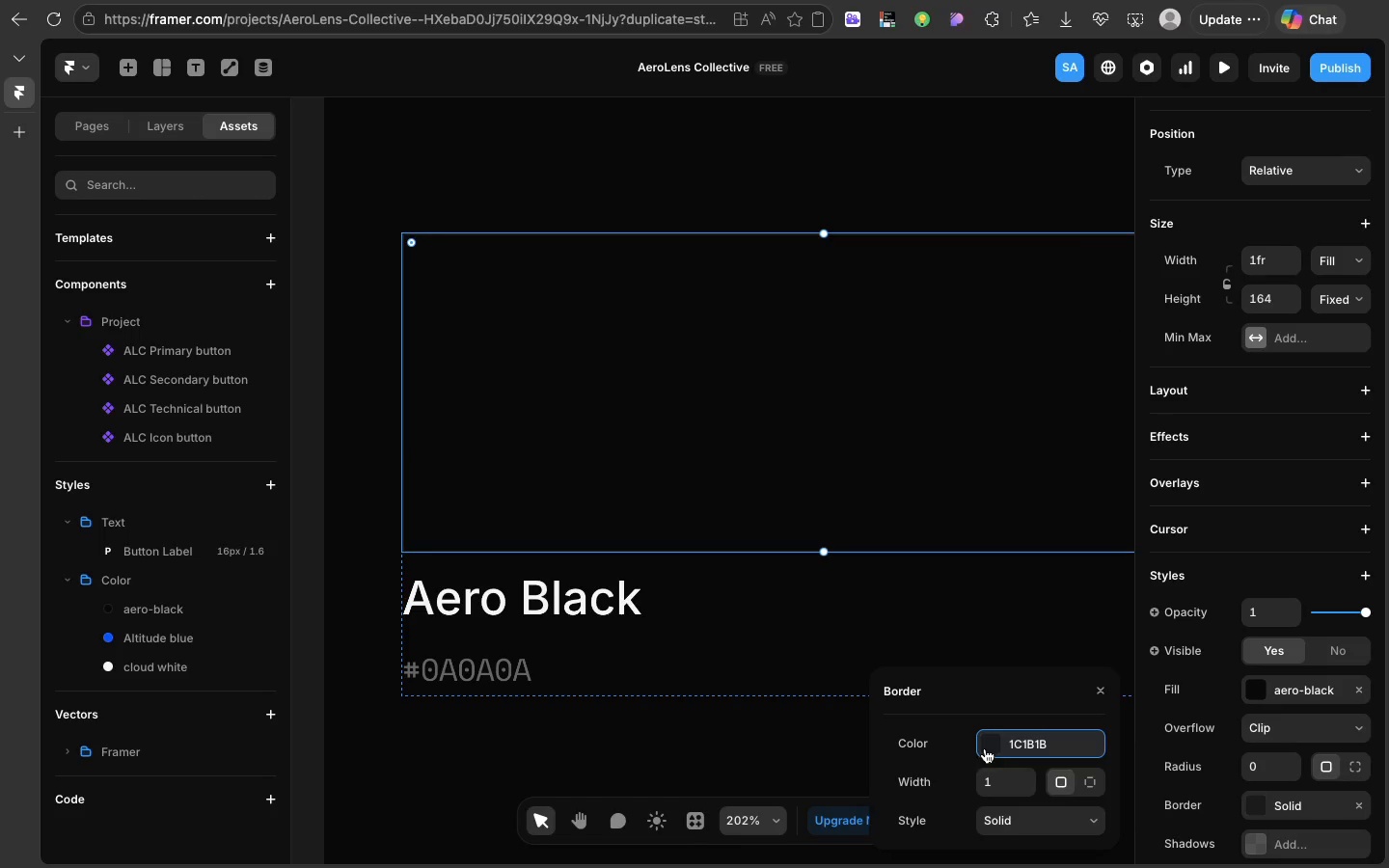 
left_click([985, 748])
 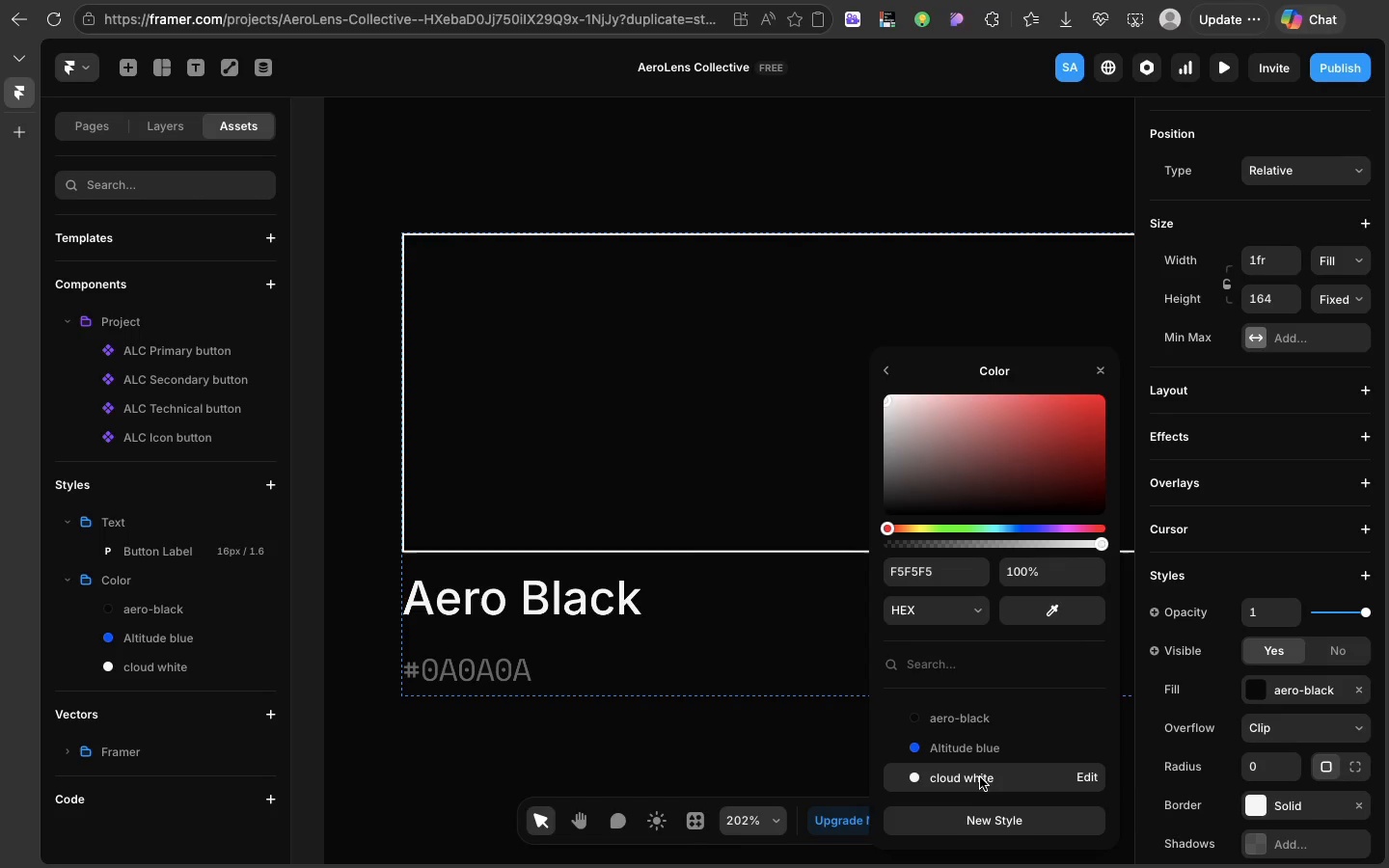 
left_click([980, 777])
 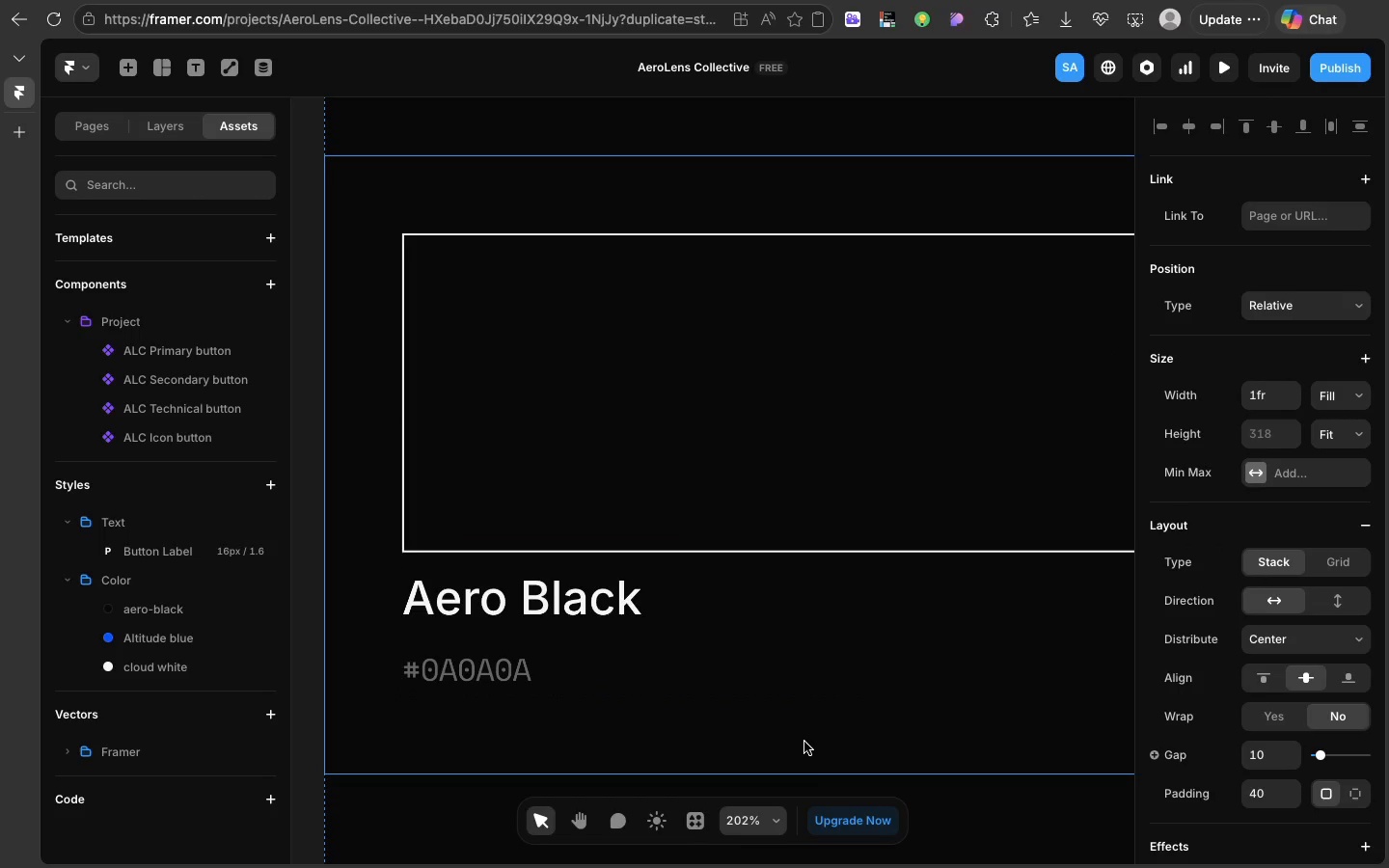 
left_click([804, 742])
 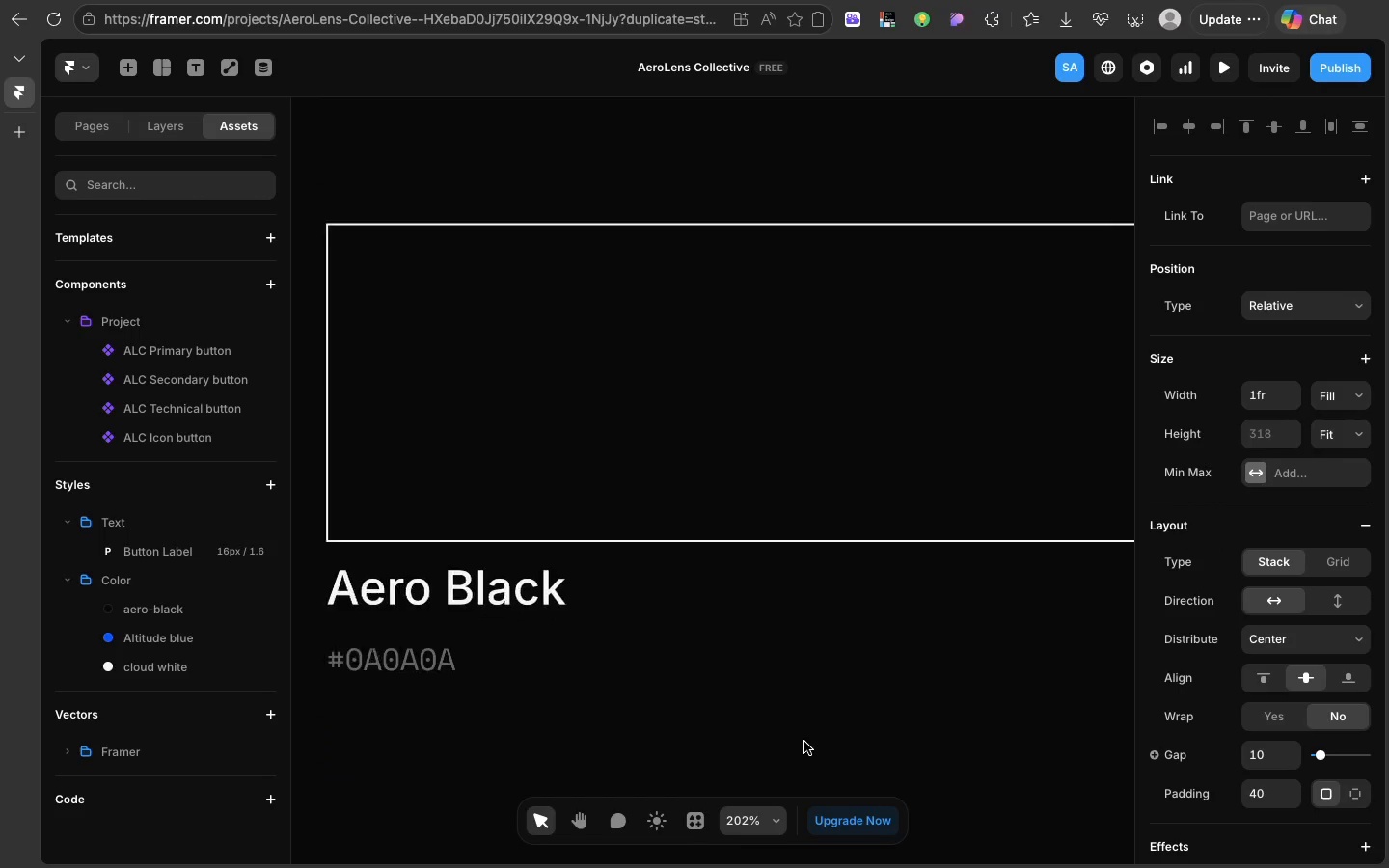 
scroll: coordinate [804, 742], scroll_direction: down, amount: 23.0
 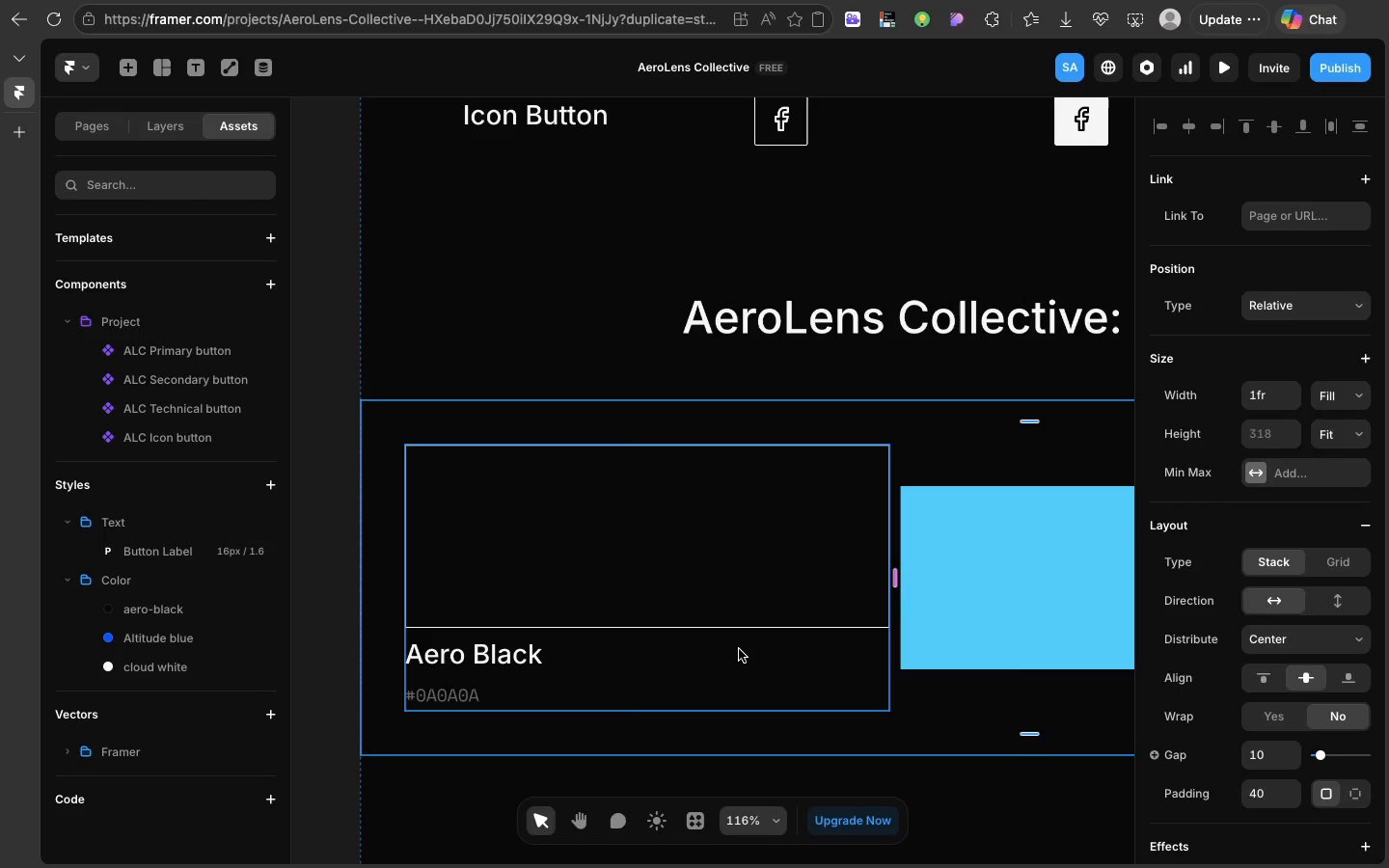 
left_click([739, 650])
 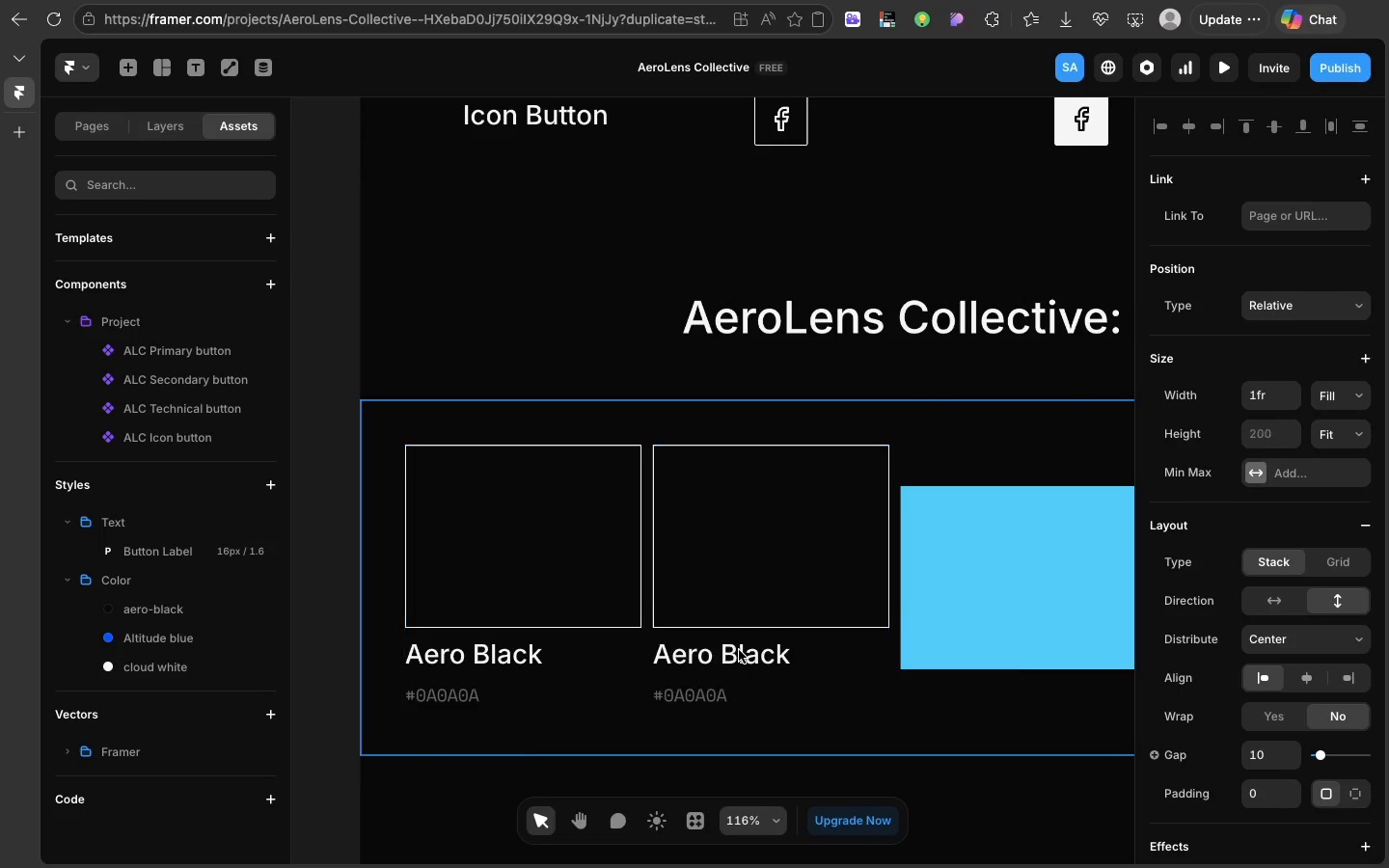 
key(Meta+D)
 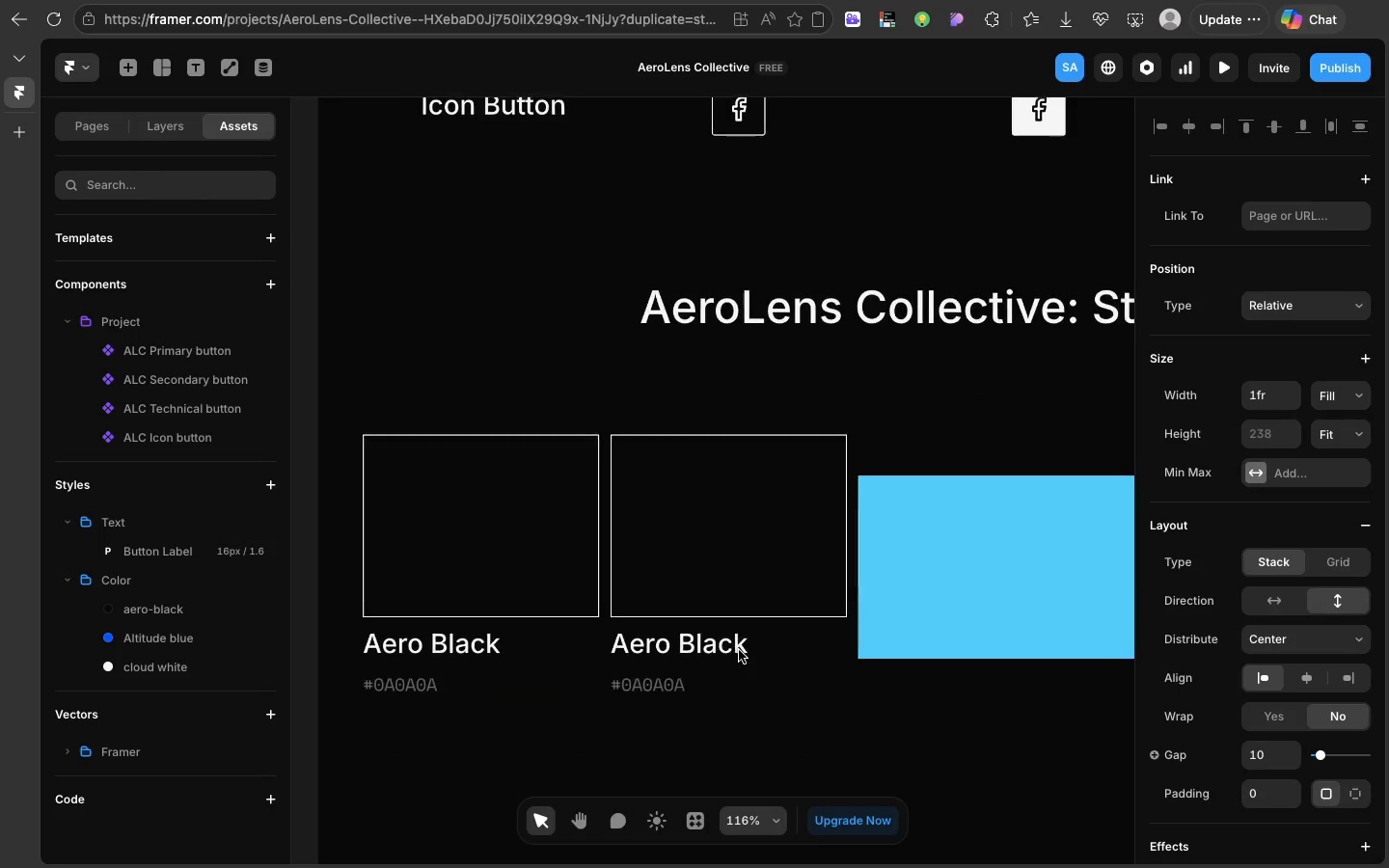 
left_click([960, 535])
 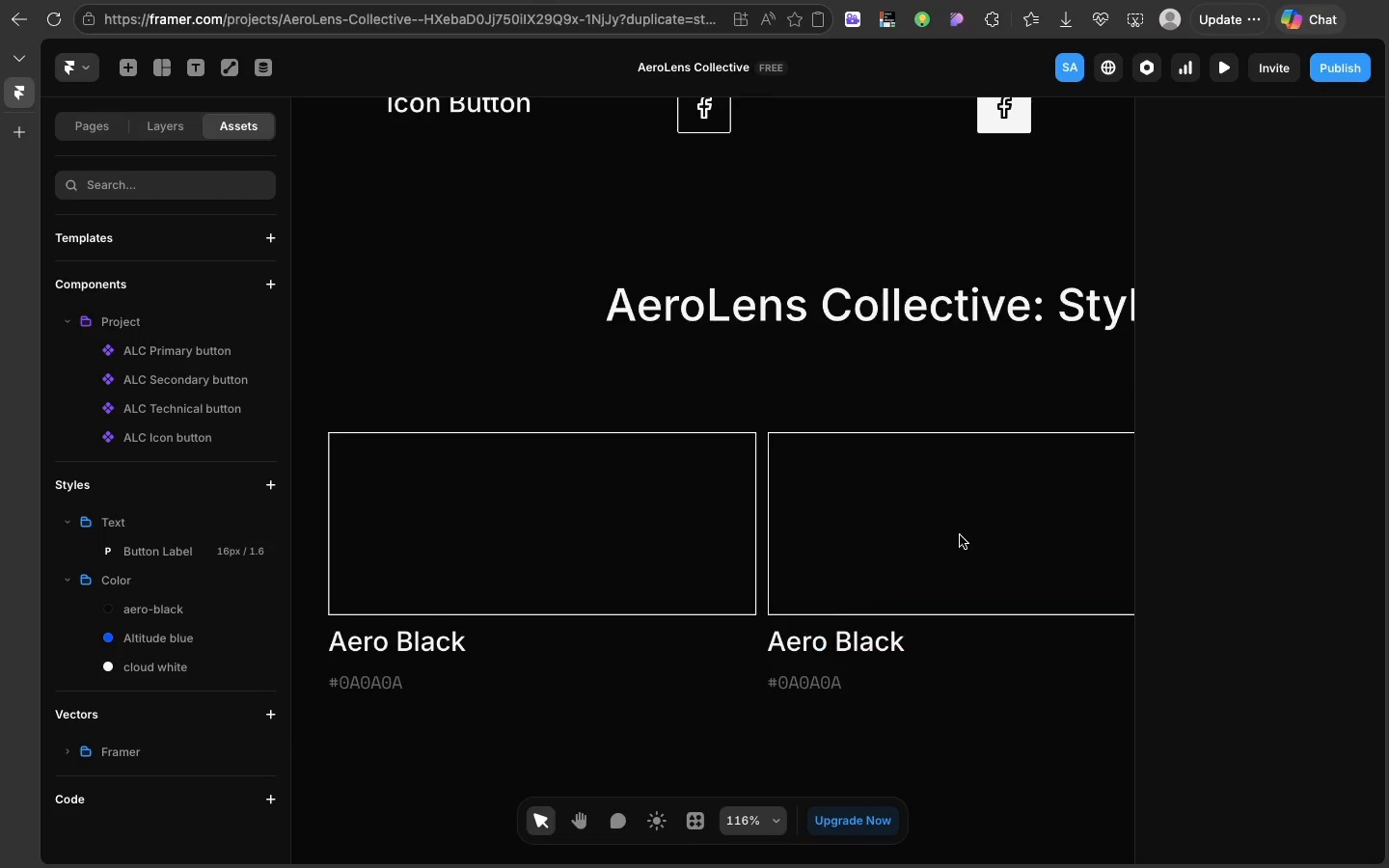 
scroll: coordinate [739, 650], scroll_direction: down, amount: 13.0
 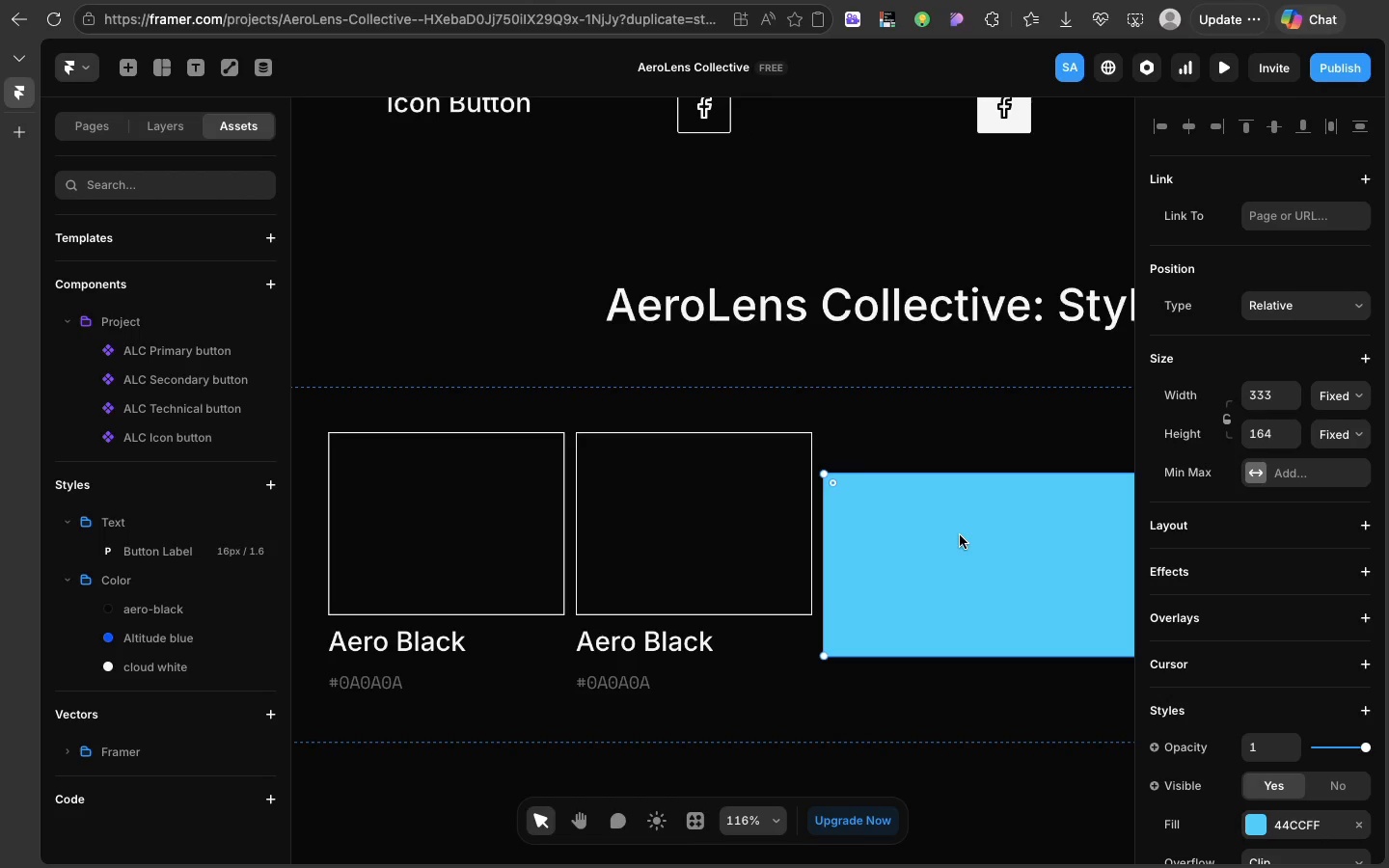 
key(Backspace)
 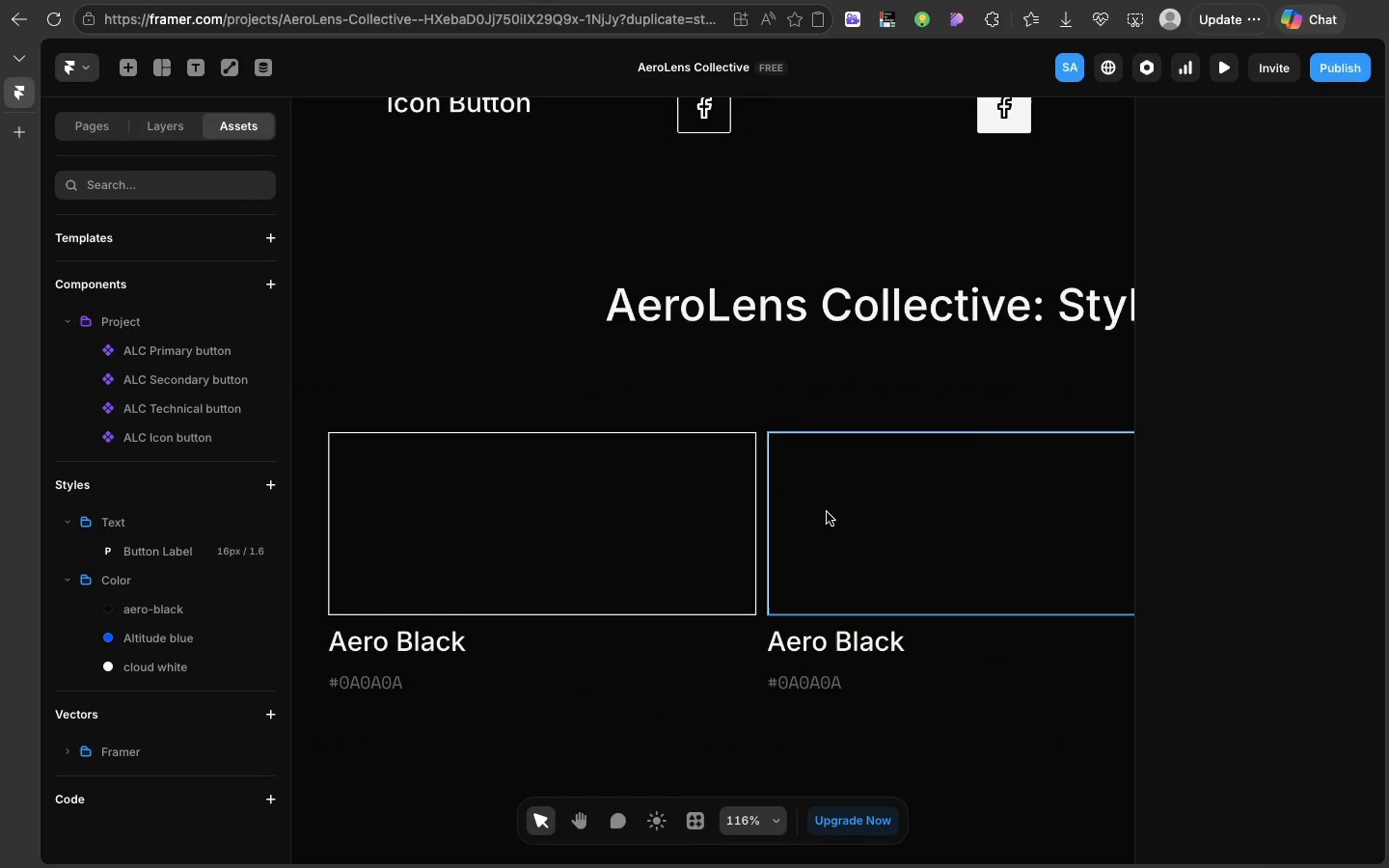 
left_click([827, 512])
 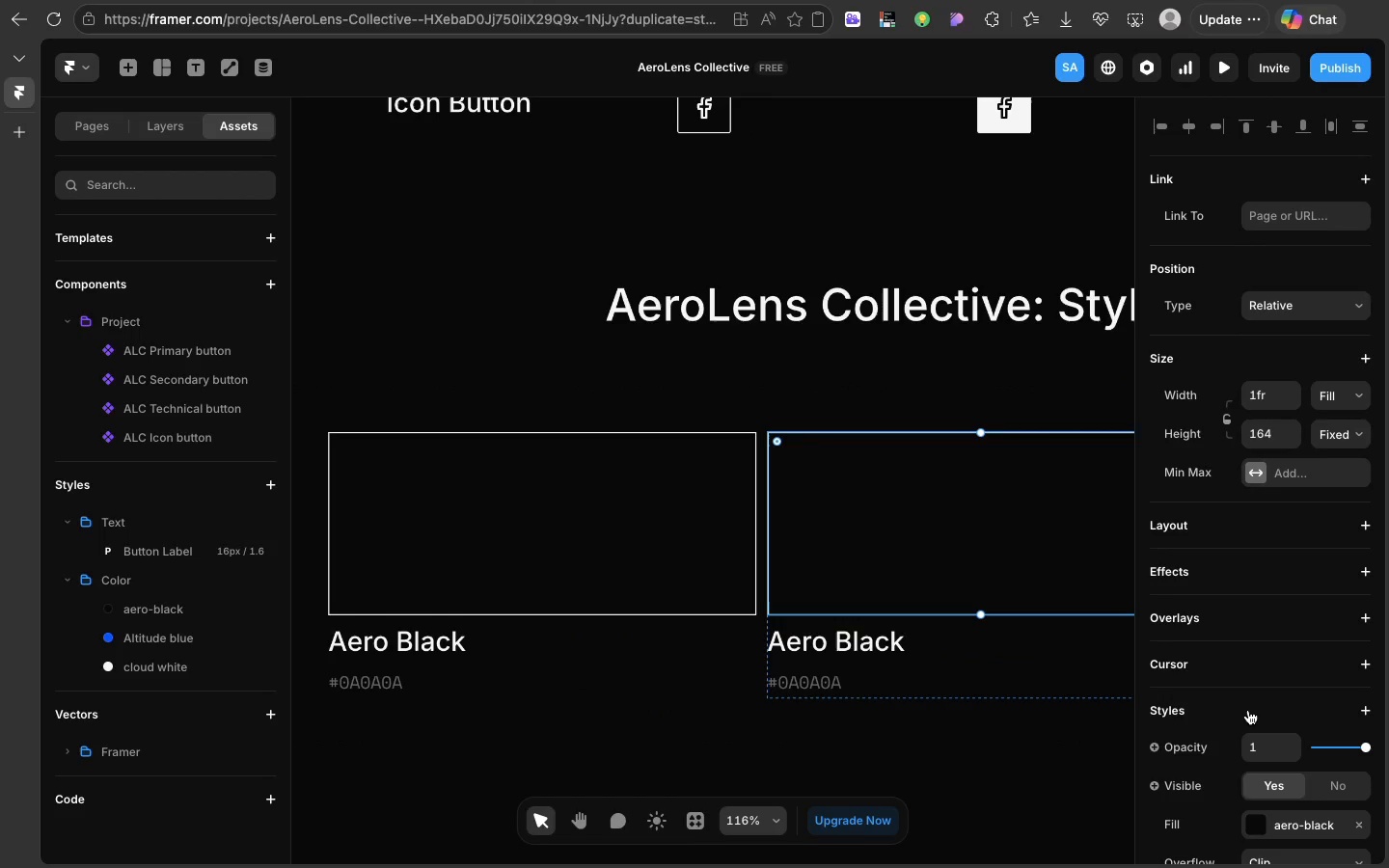 
scroll: coordinate [1248, 710], scroll_direction: down, amount: 16.0
 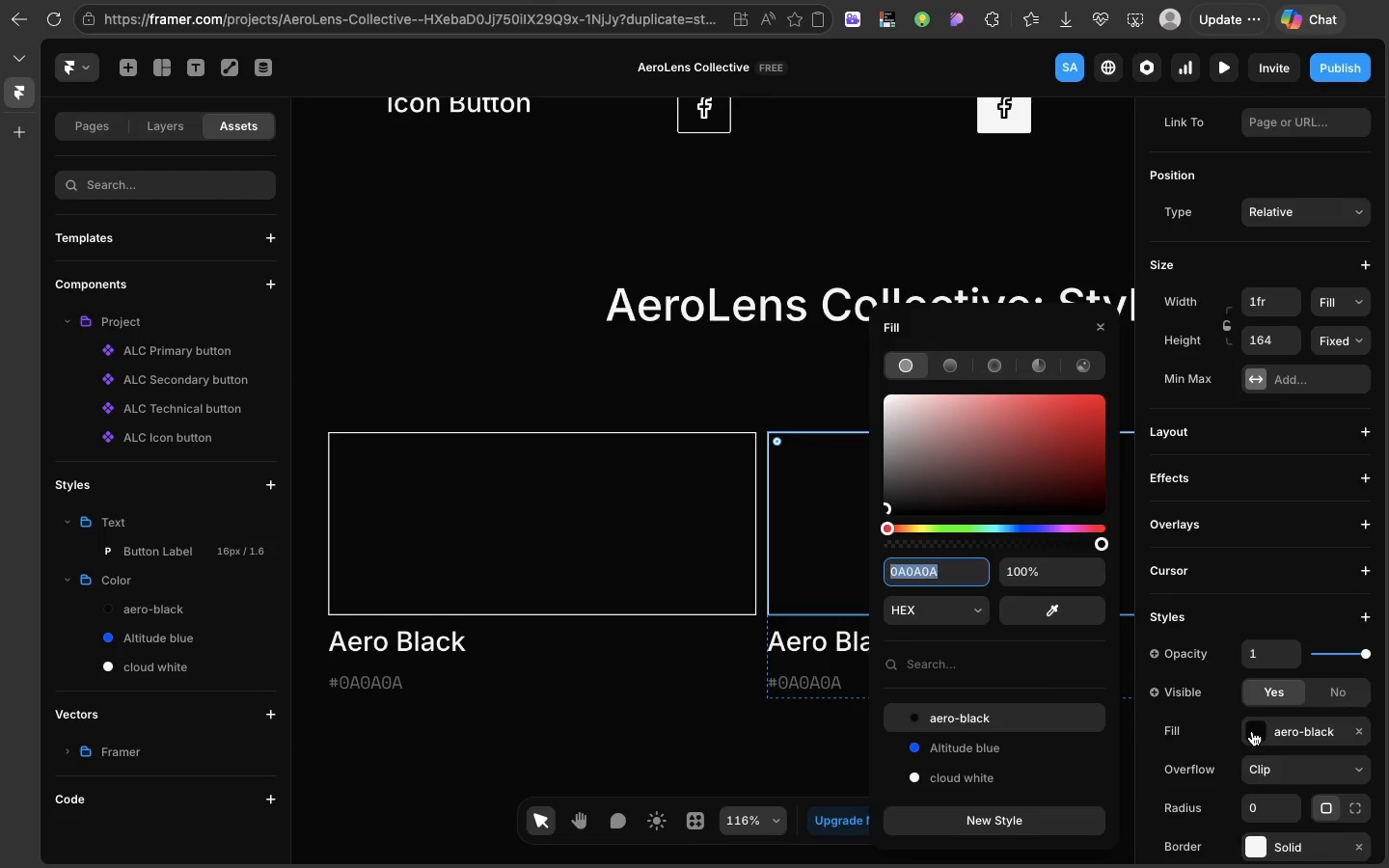 
left_click([1252, 731])
 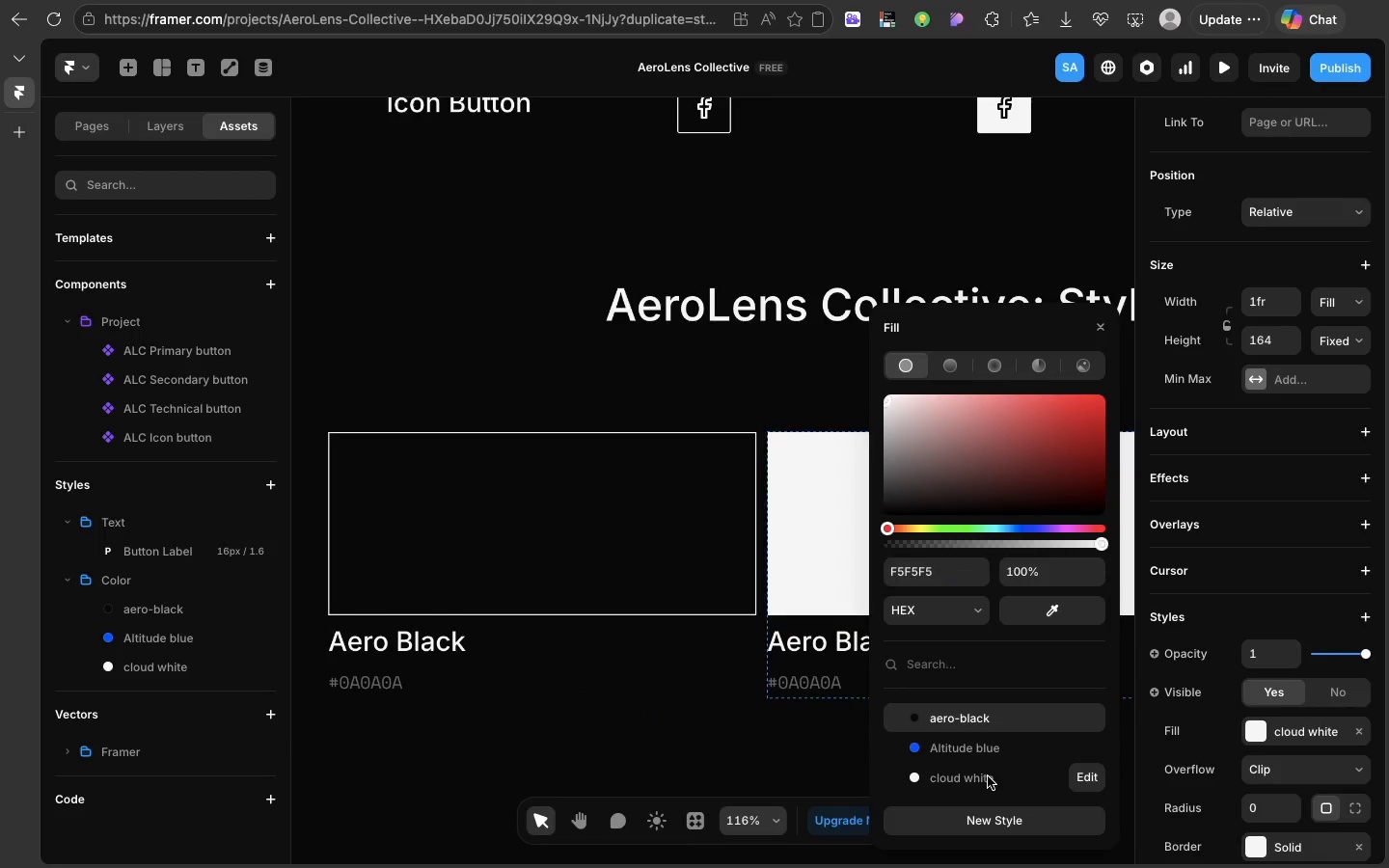 
left_click([988, 776])
 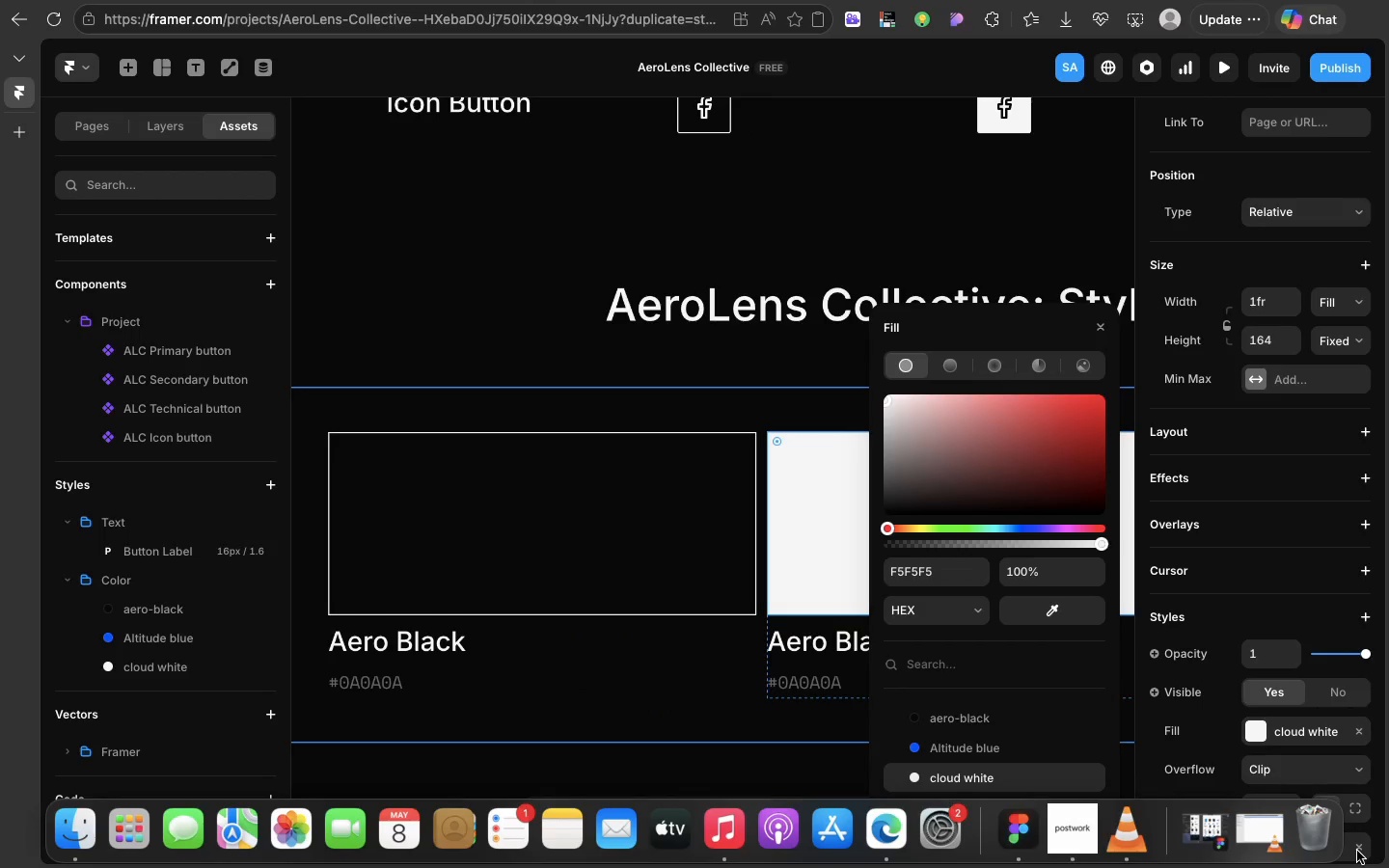 
left_click([1357, 851])
 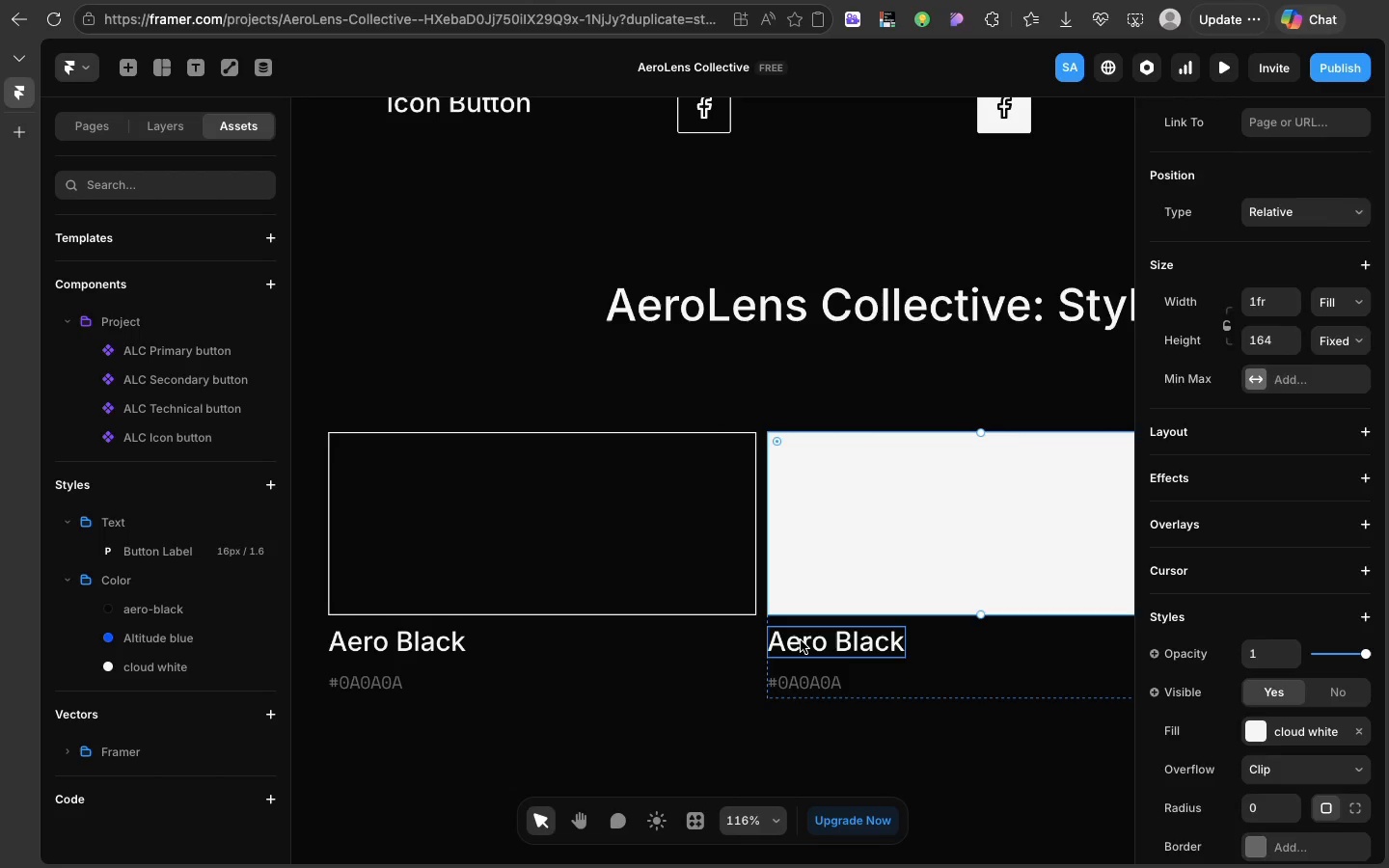 
double_click([801, 640])
 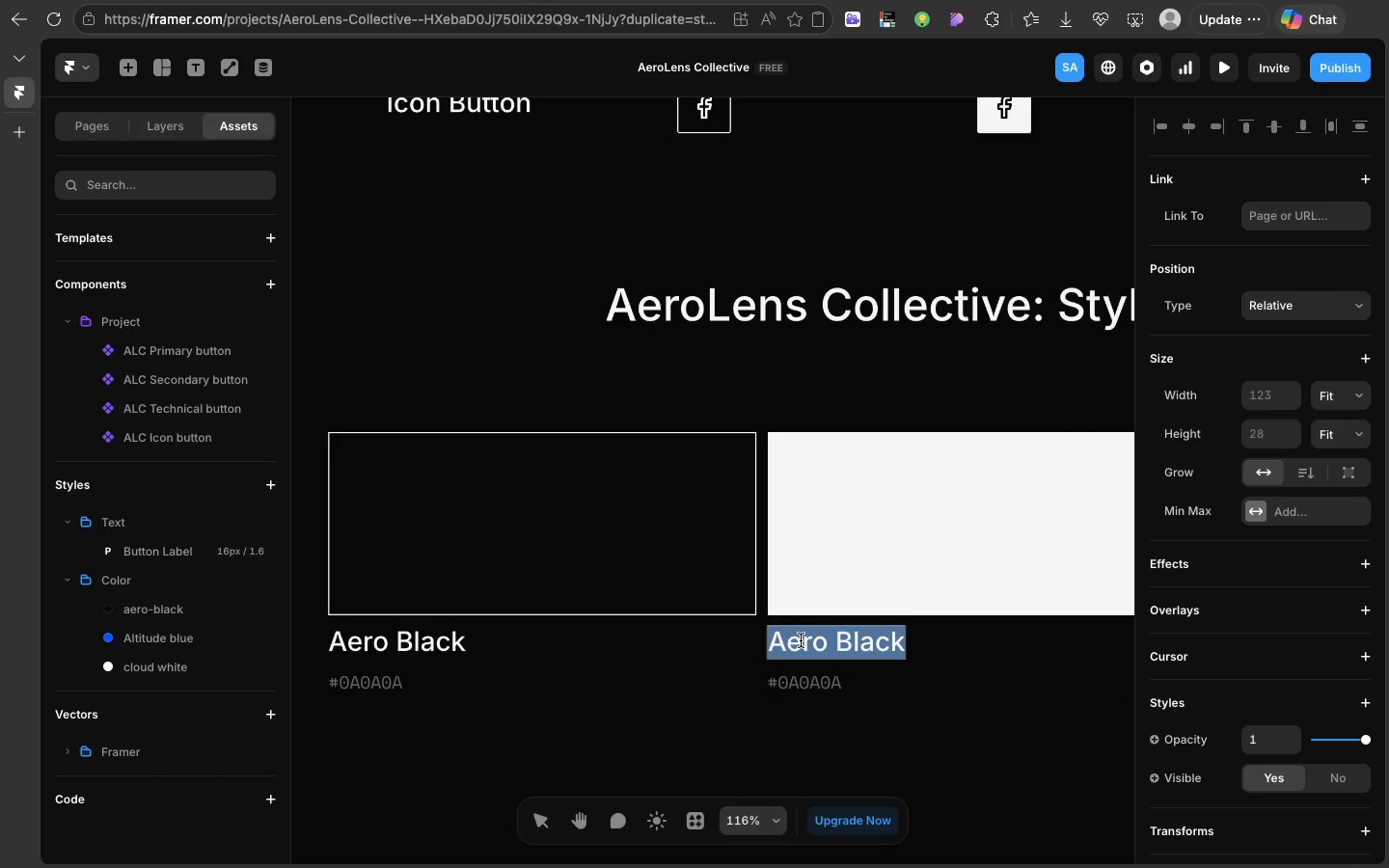 
triple_click([801, 640])
 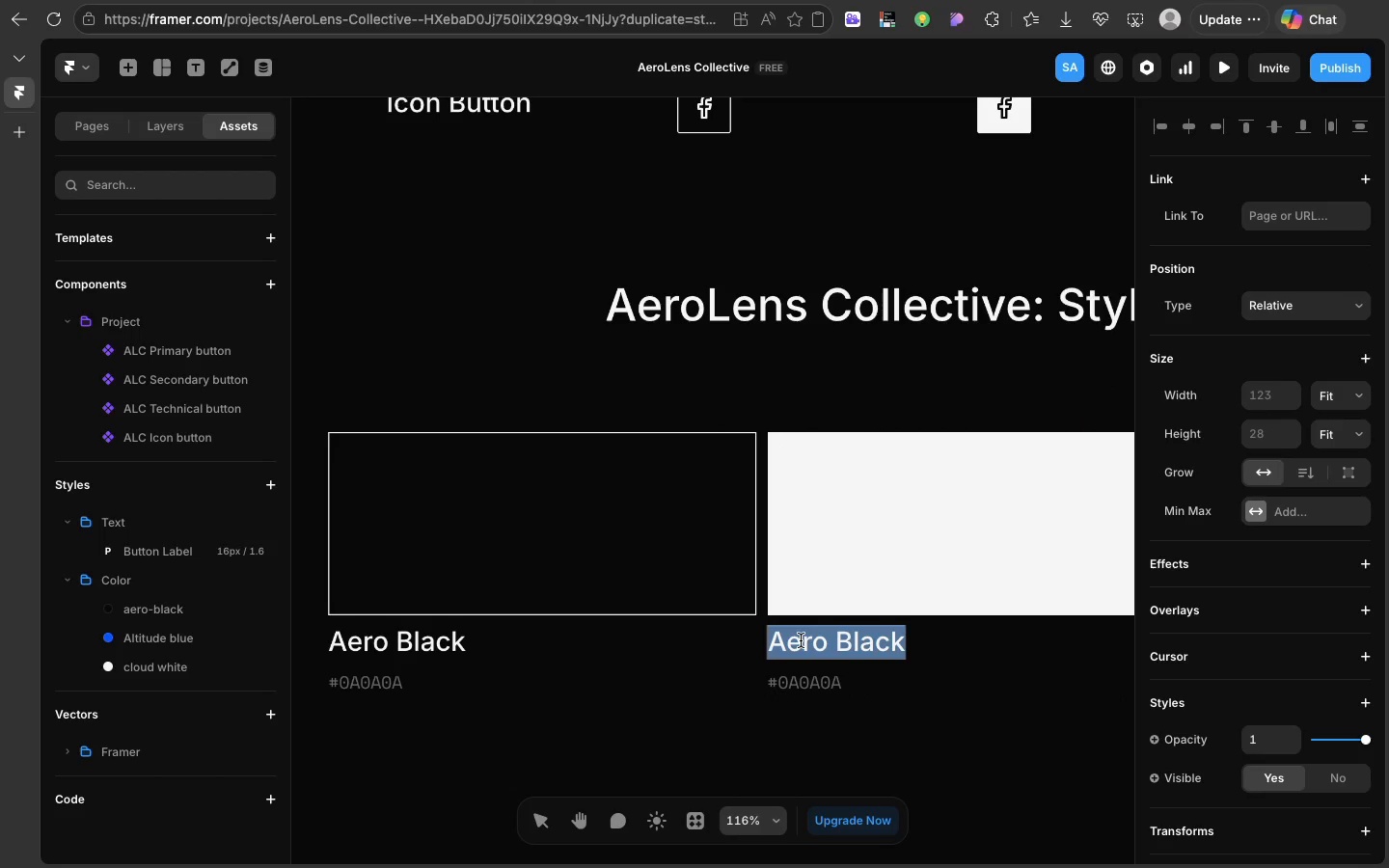 
triple_click([801, 640])
 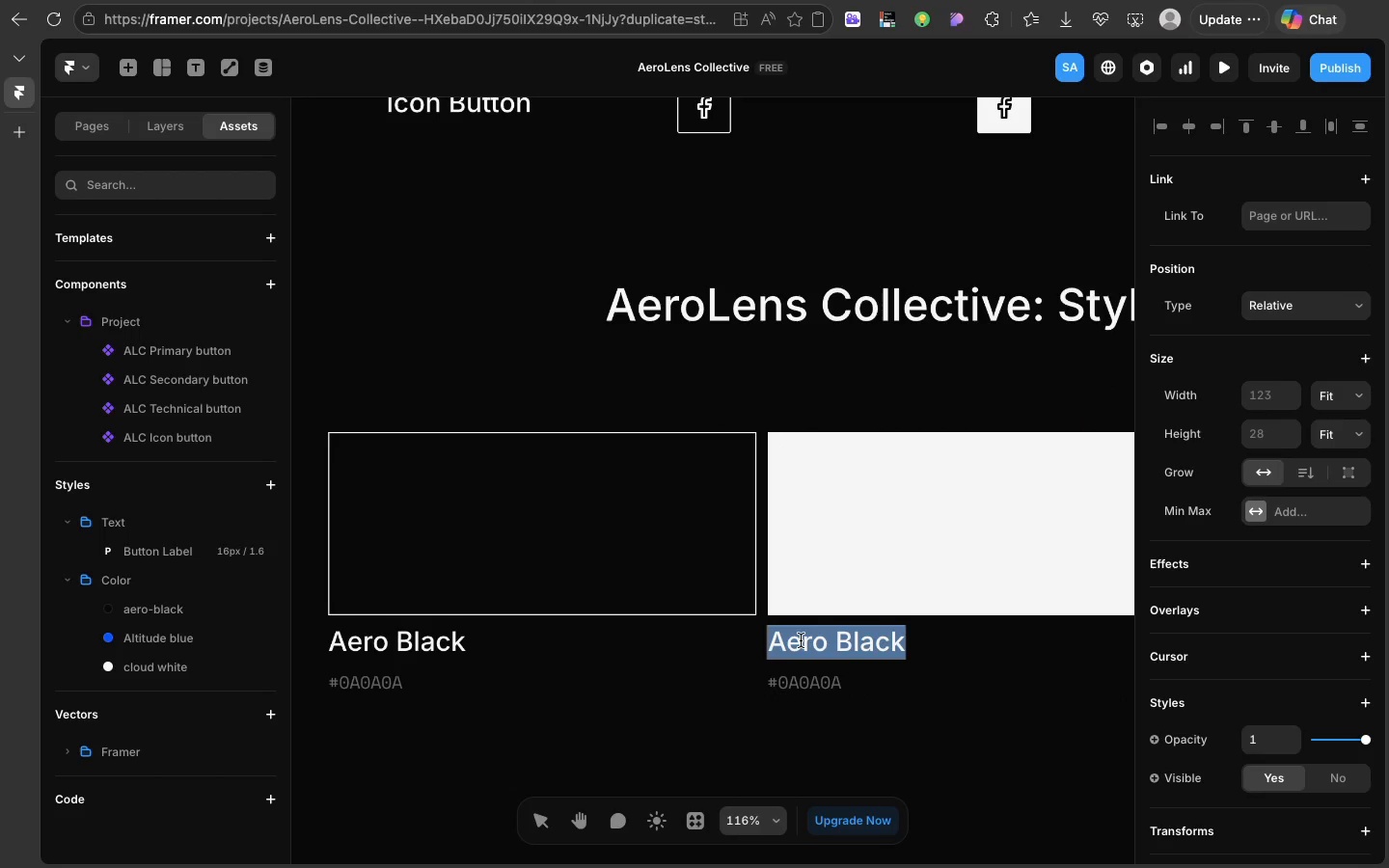 
type(Cloud White)
 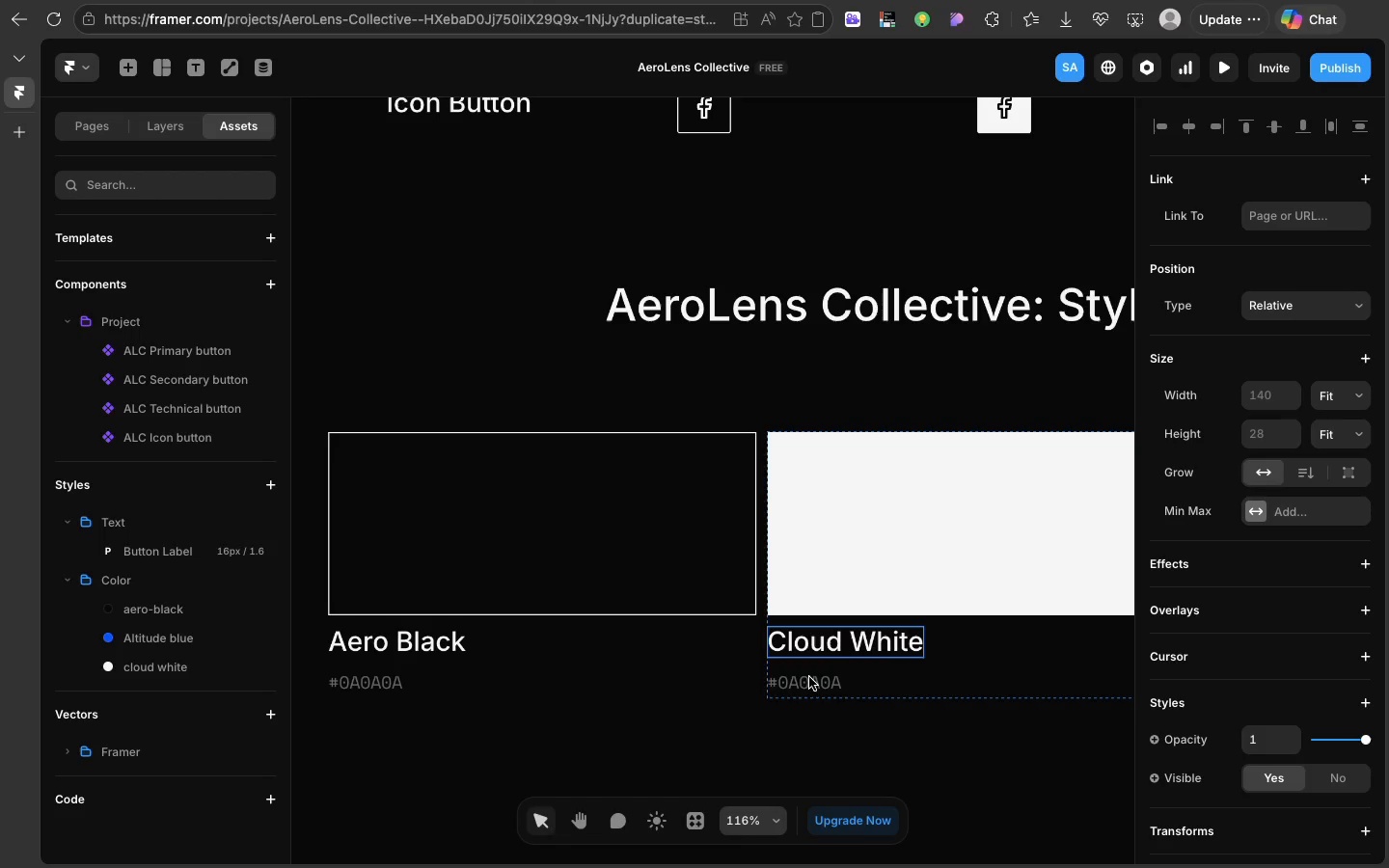 
double_click([809, 677])
 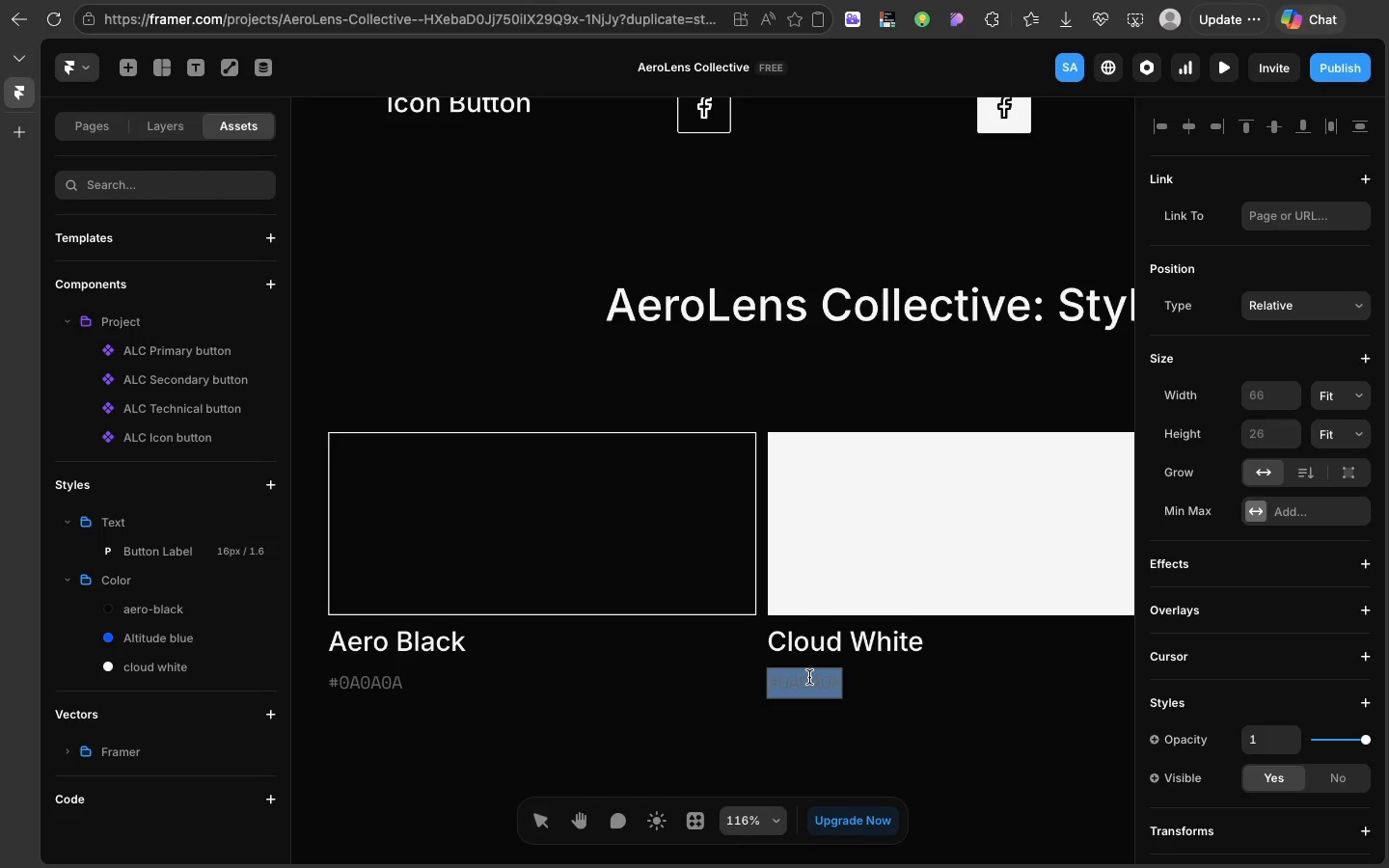 
triple_click([809, 677])
 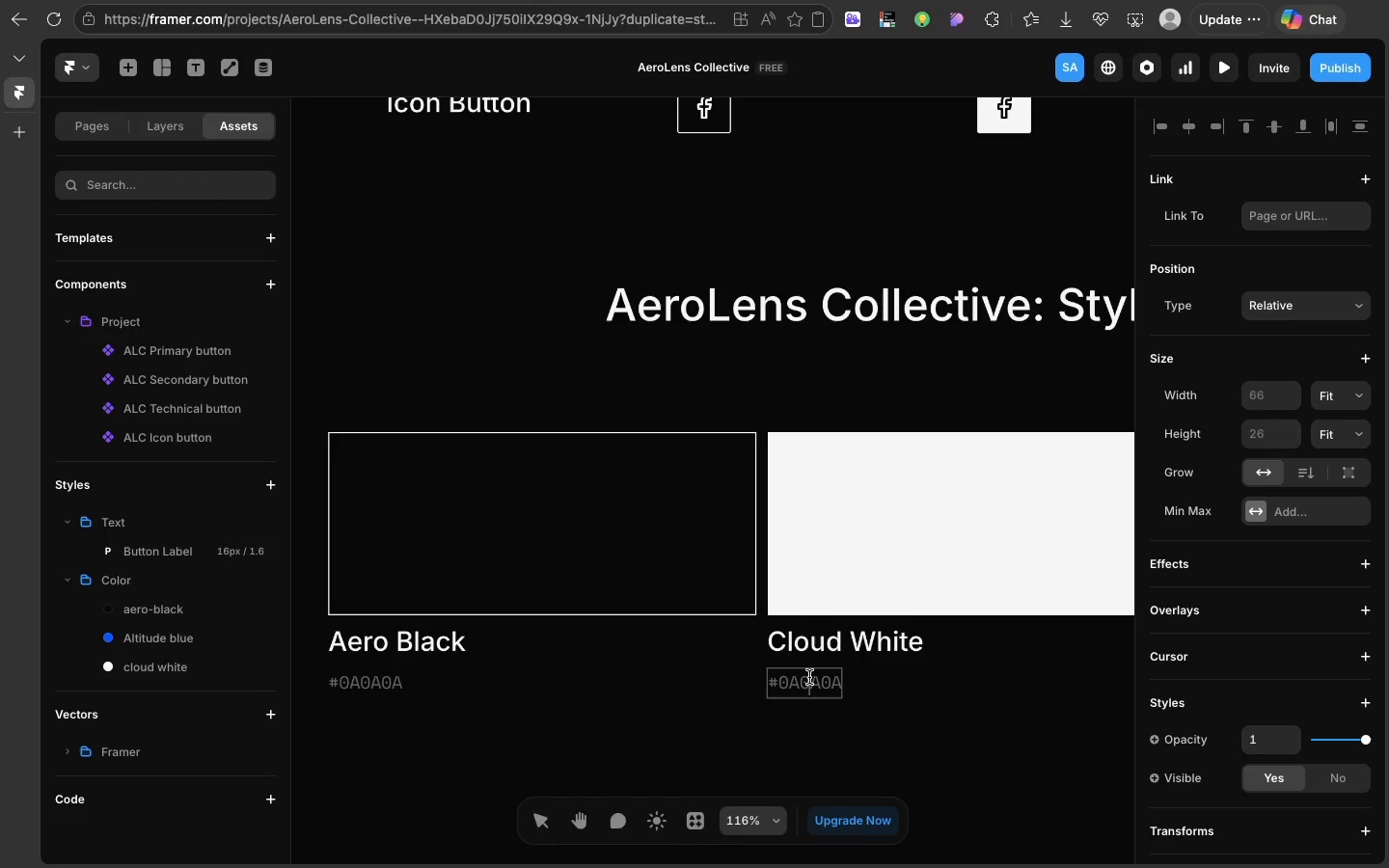 
left_click([809, 677])
 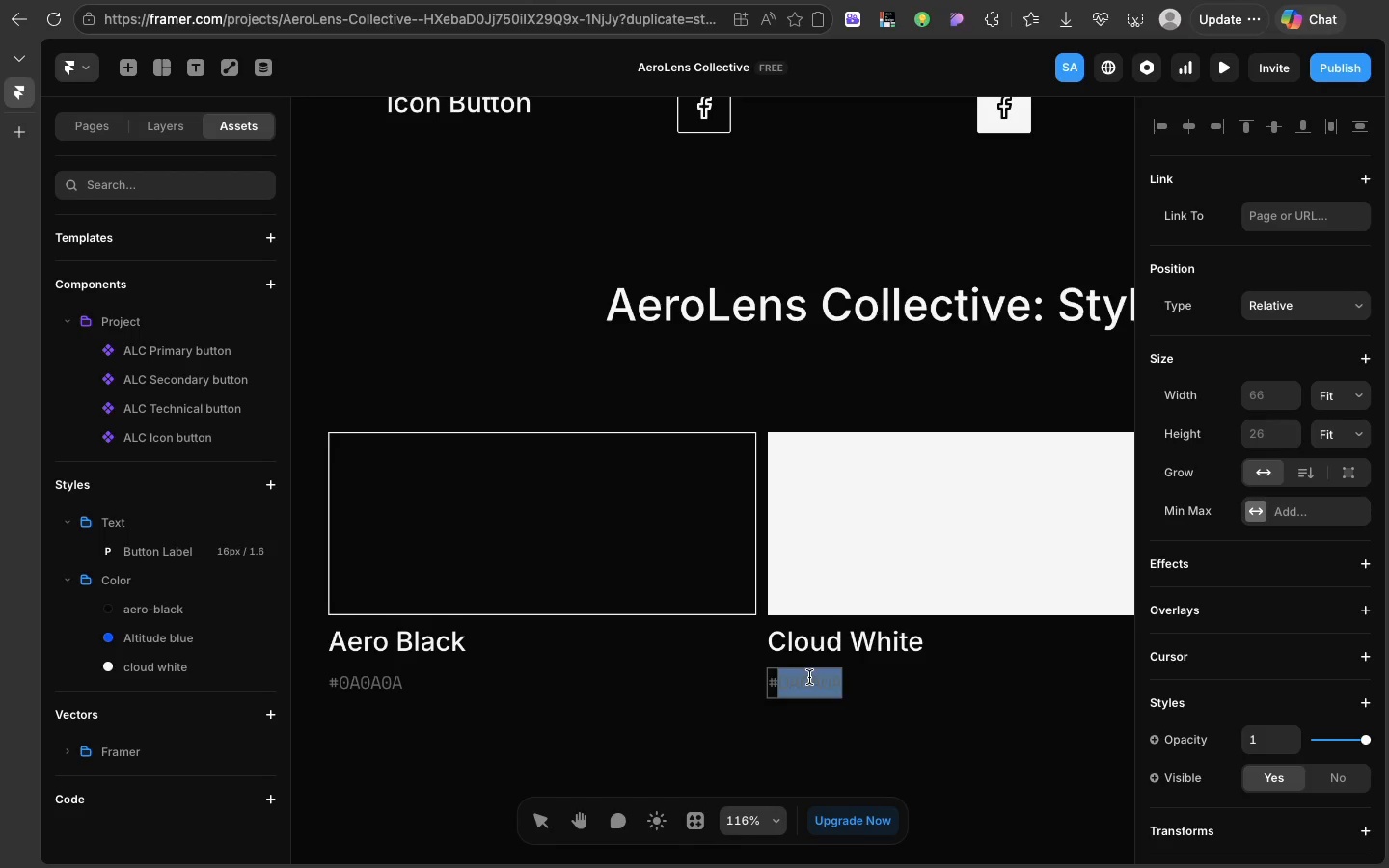 
double_click([809, 677])
 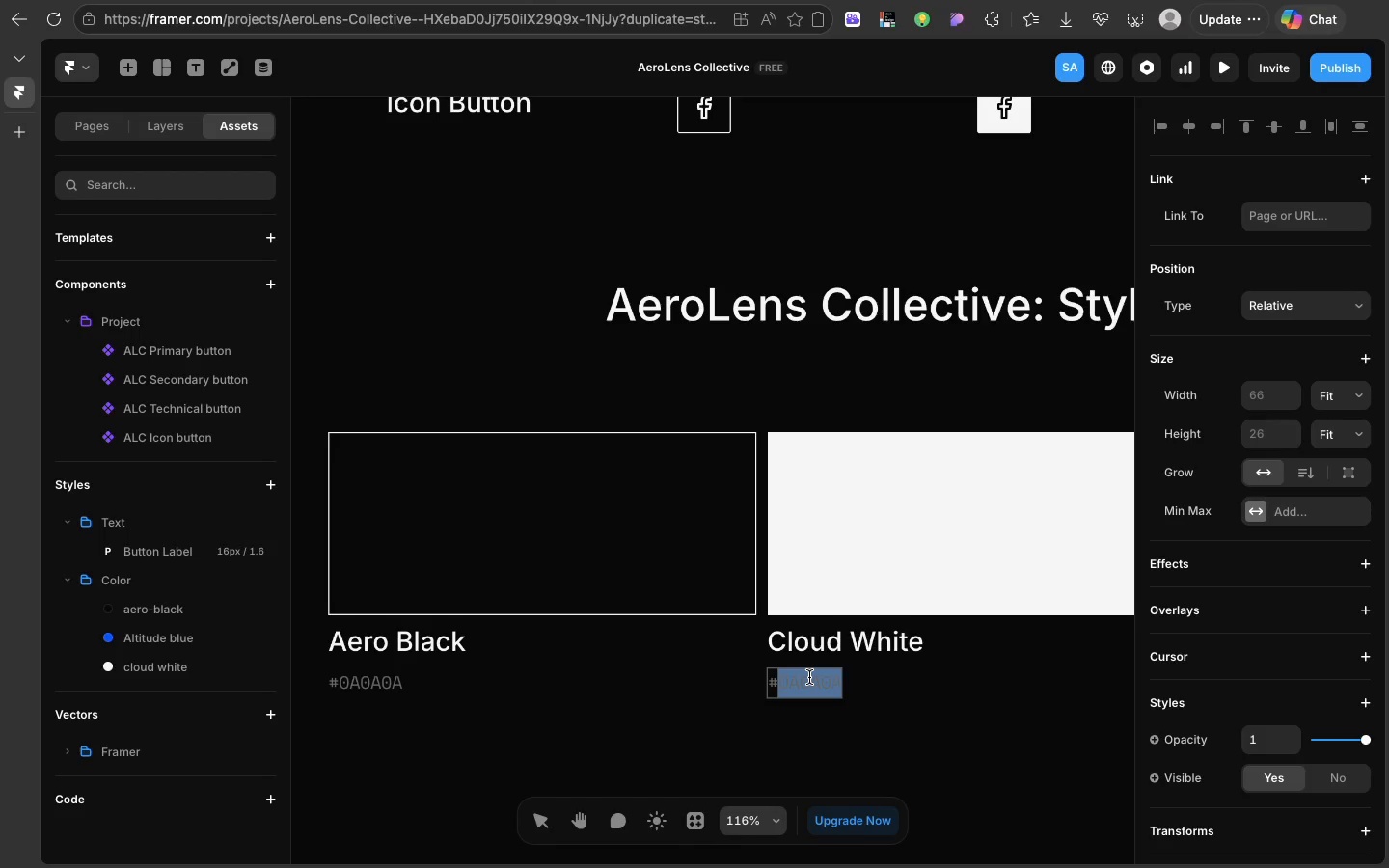 
key(CapsLock)
 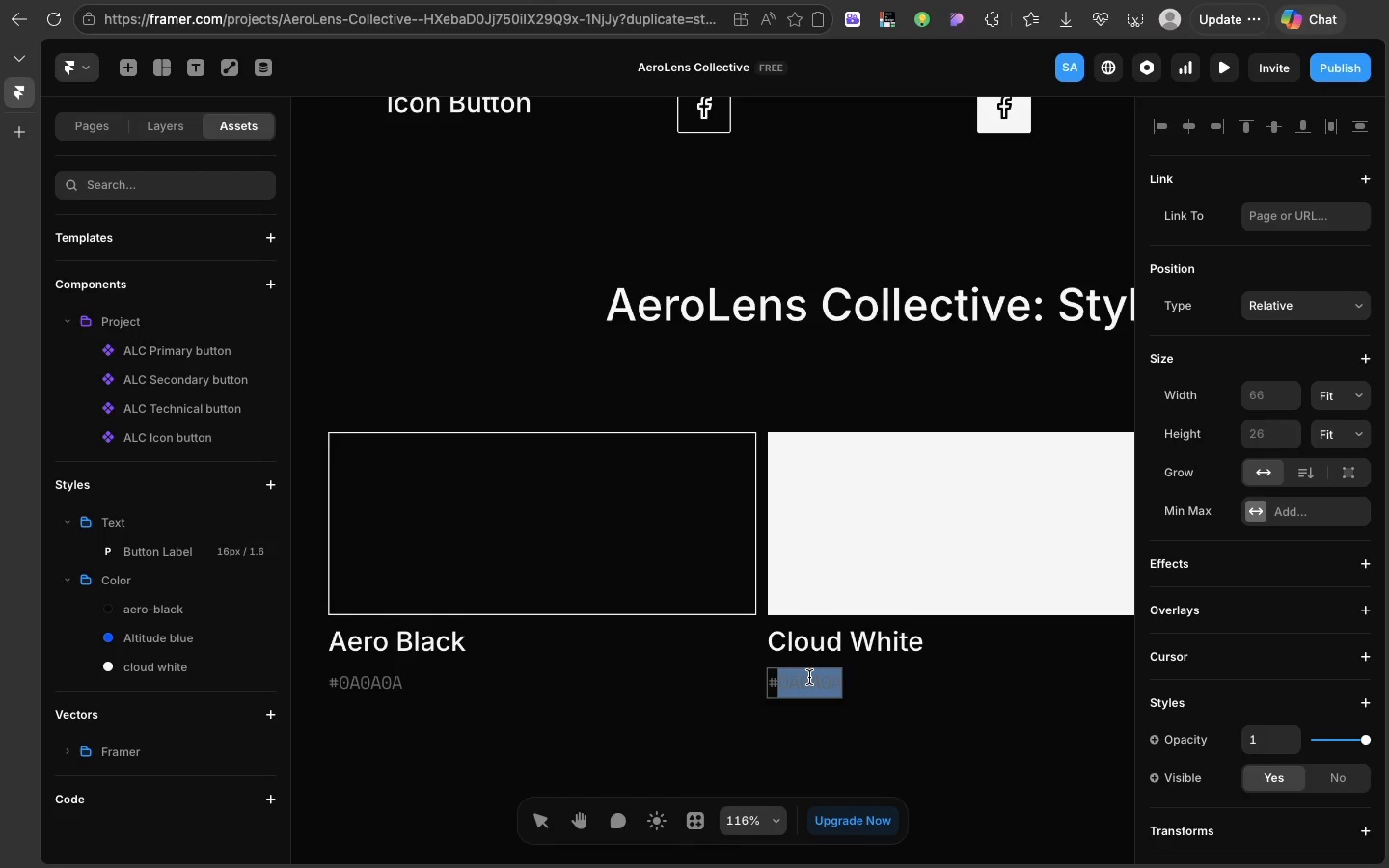 
wait(8.51)
 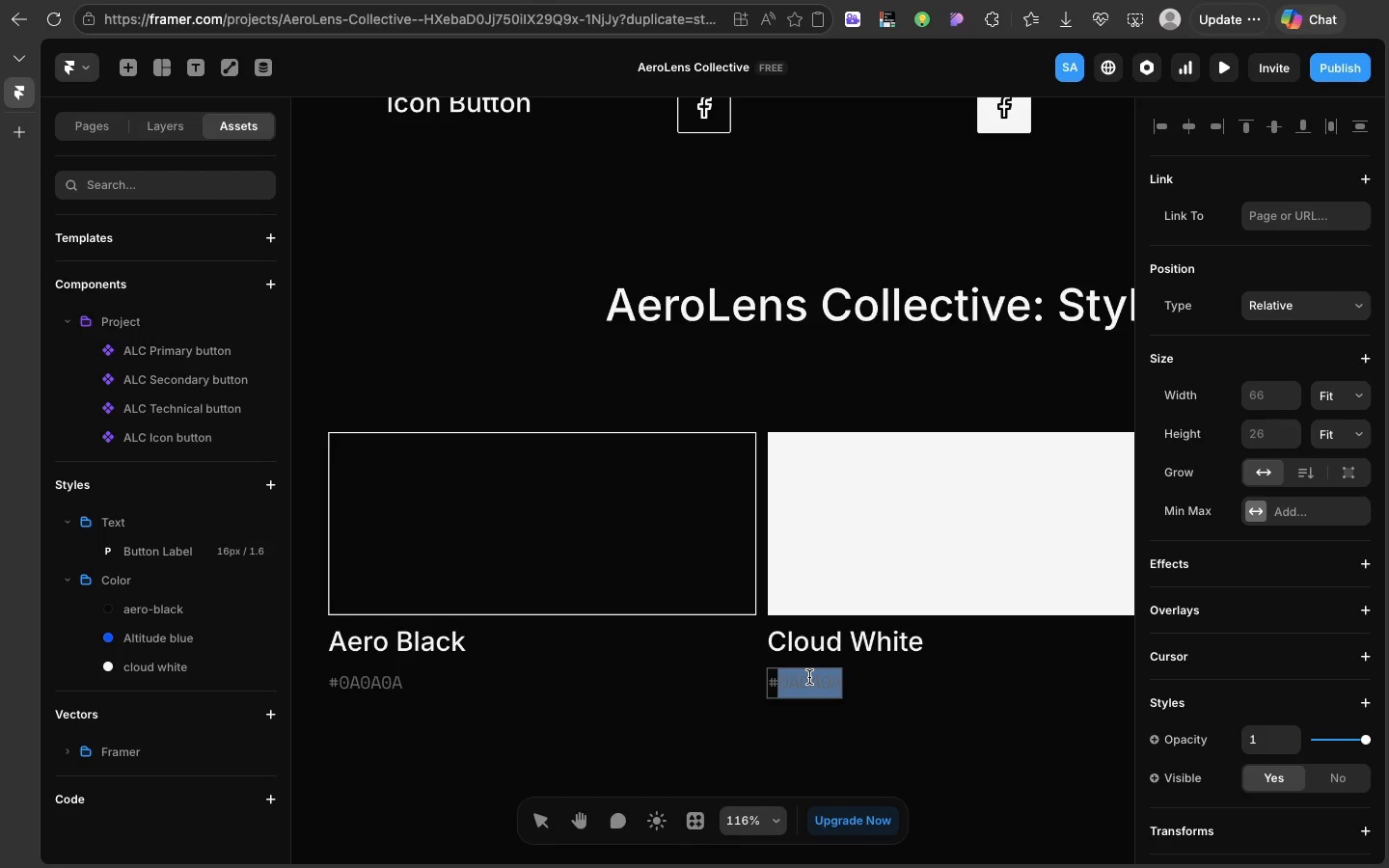 
scroll: coordinate [813, 740], scroll_direction: down, amount: 63.0
 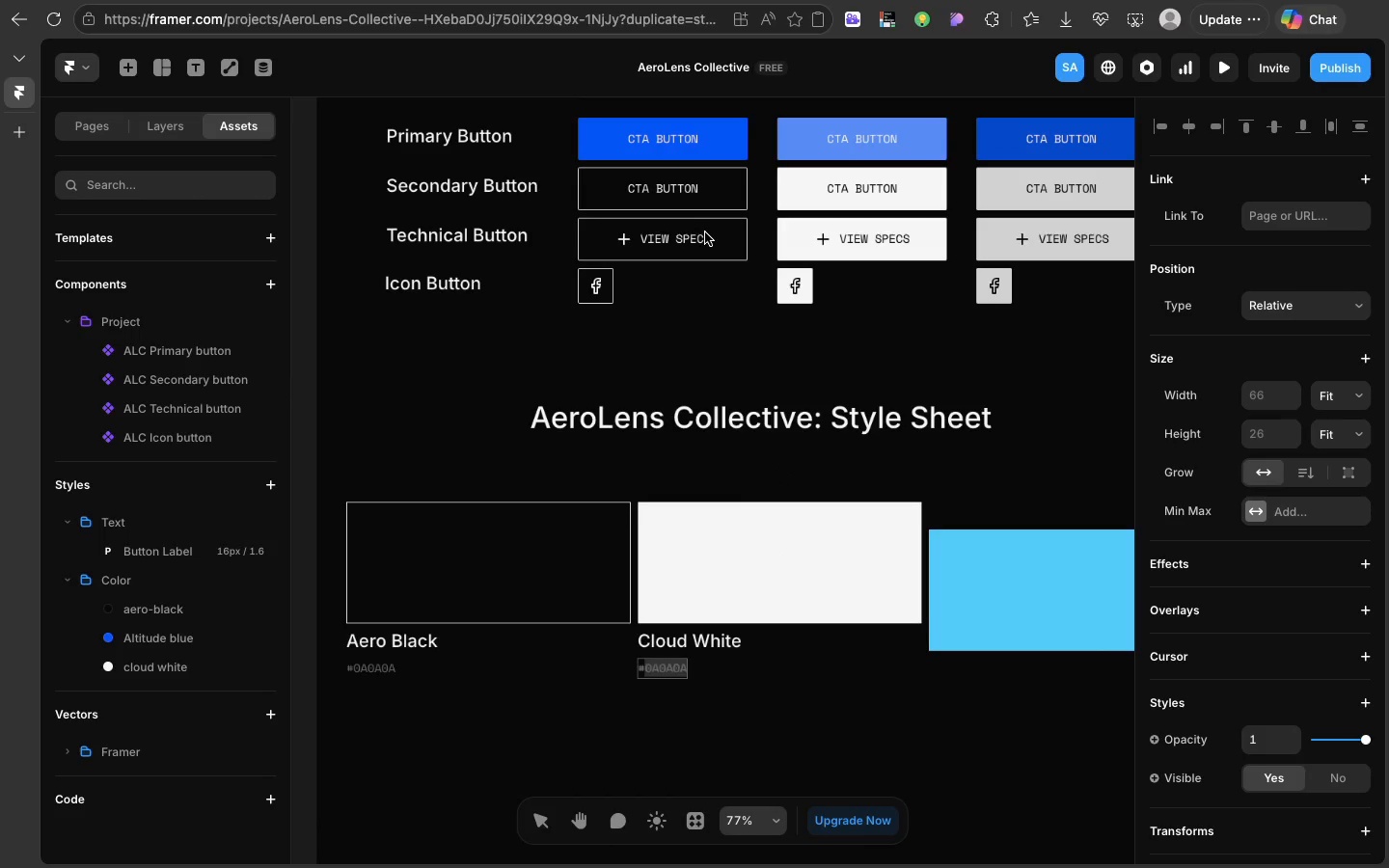 
double_click([705, 232])
 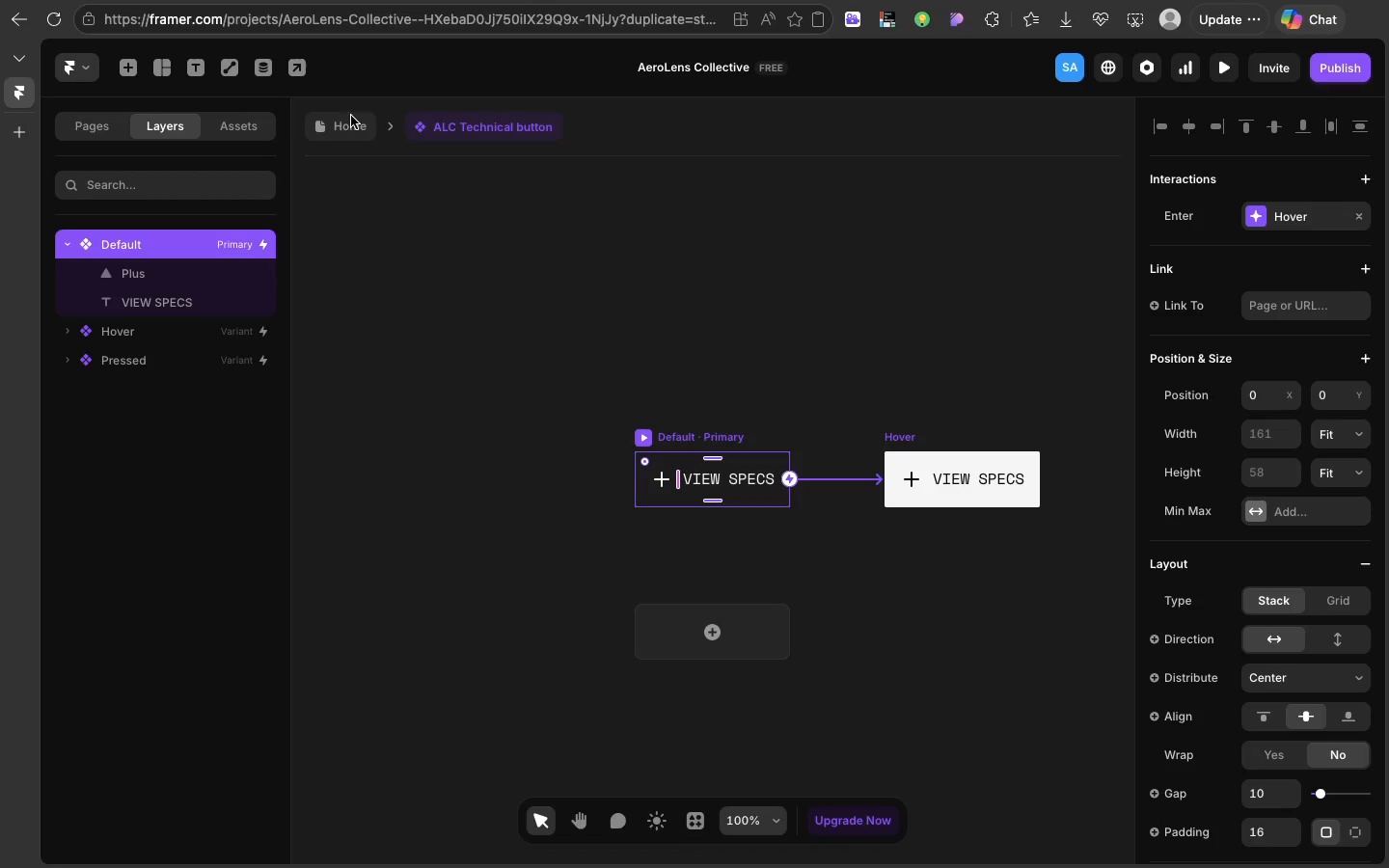 
left_click([350, 118])
 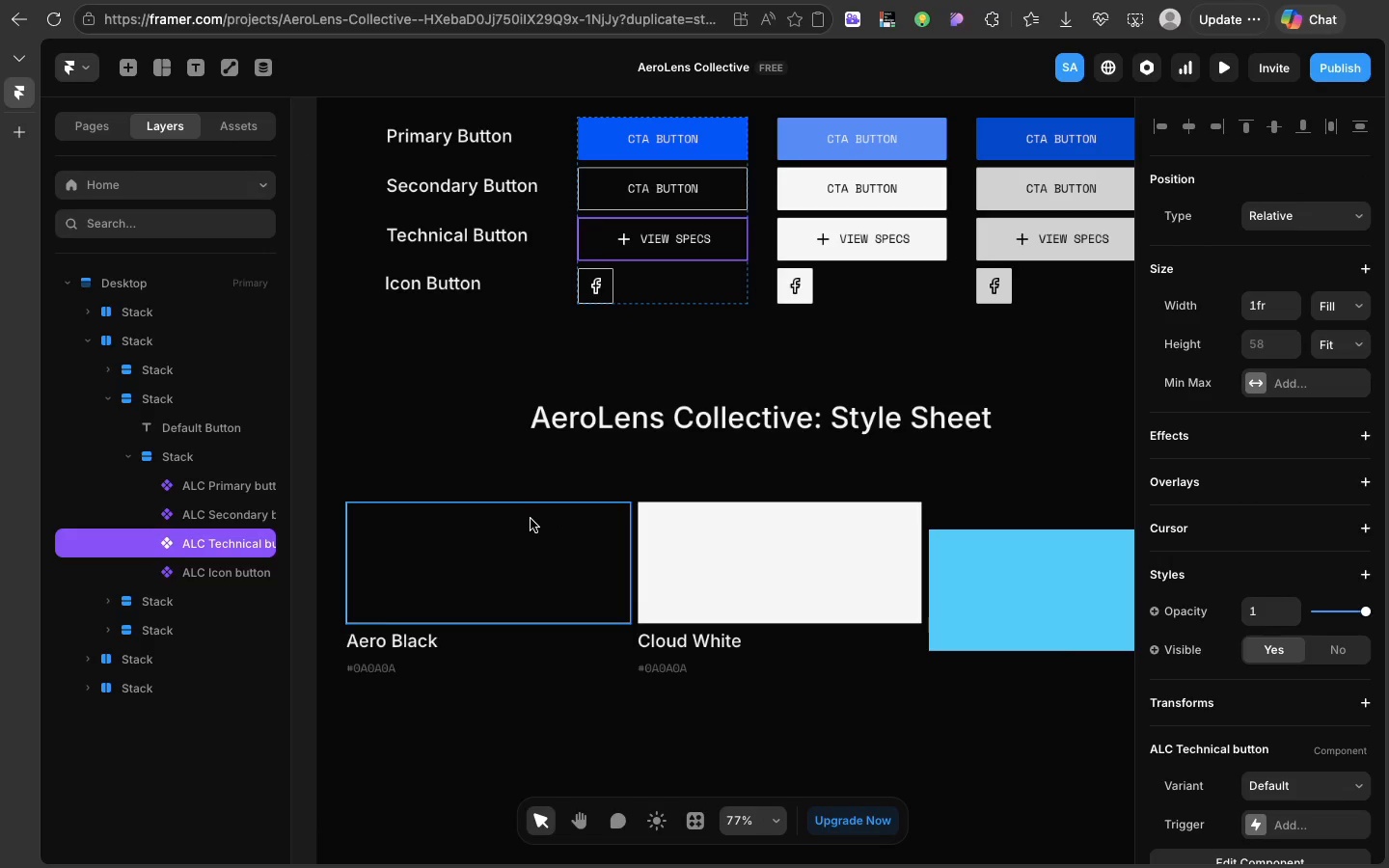 
scroll: coordinate [531, 519], scroll_direction: down, amount: 2.0
 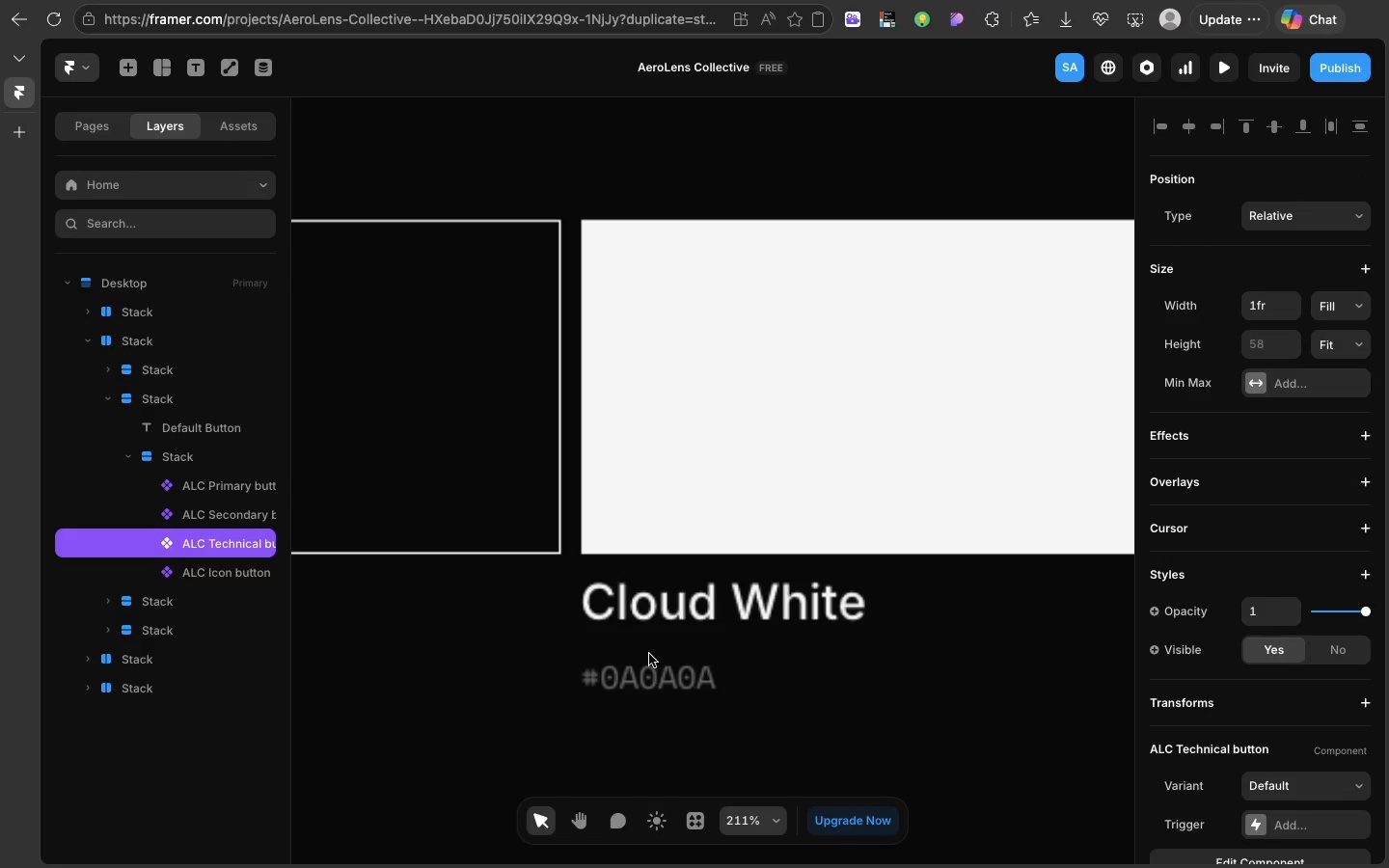 
double_click([649, 672])
 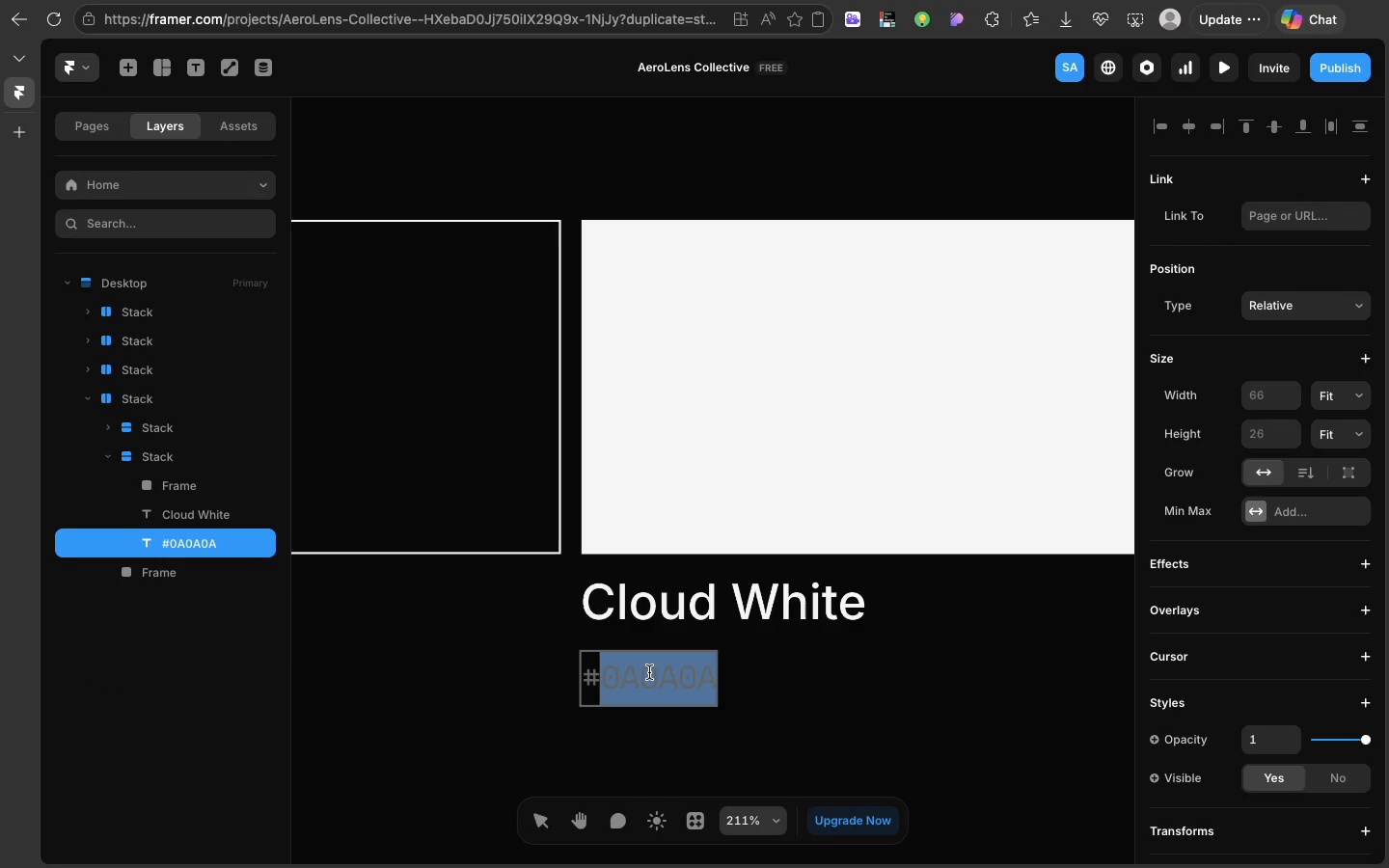 
triple_click([649, 672])
 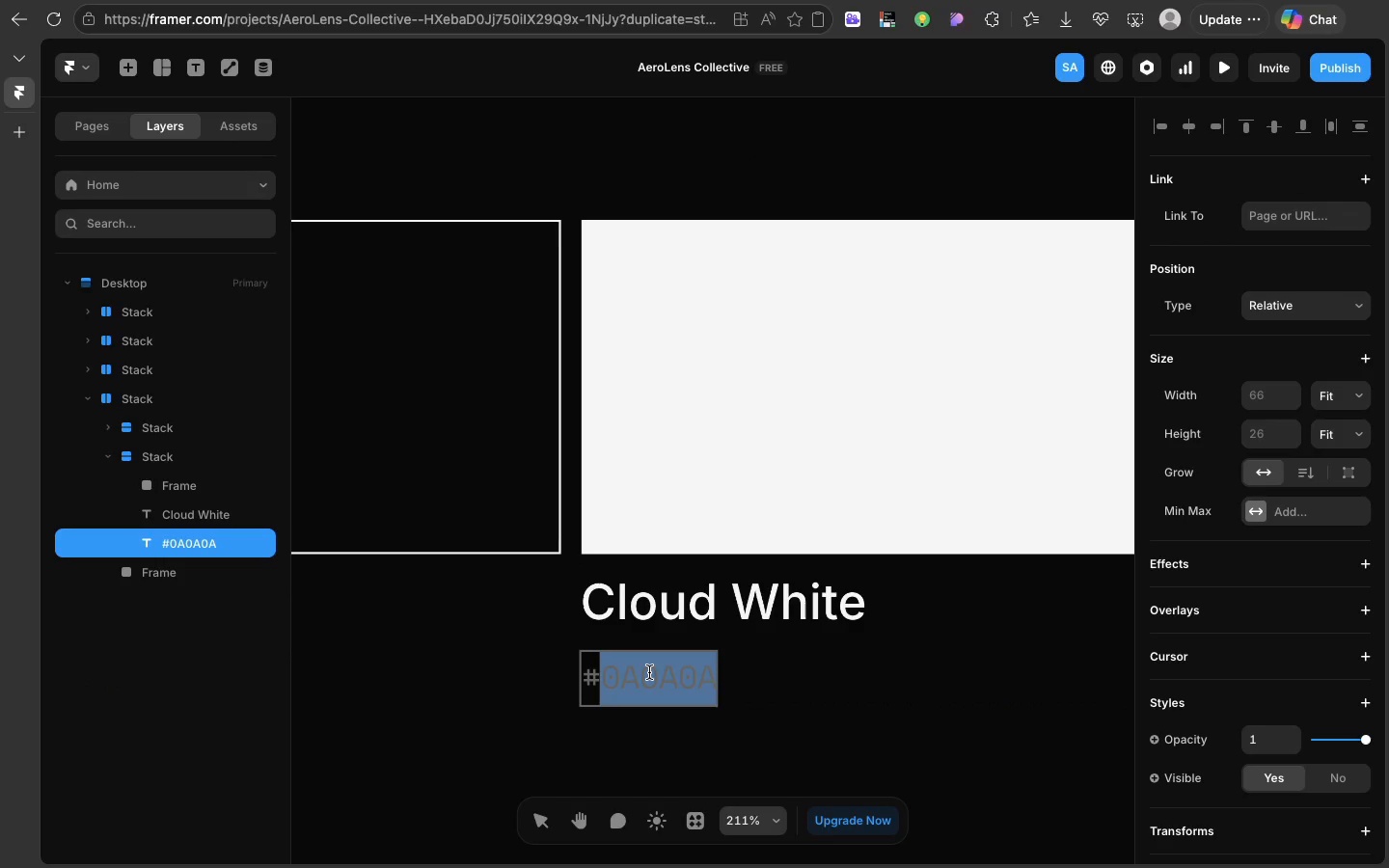 
type(F5F5F5)
 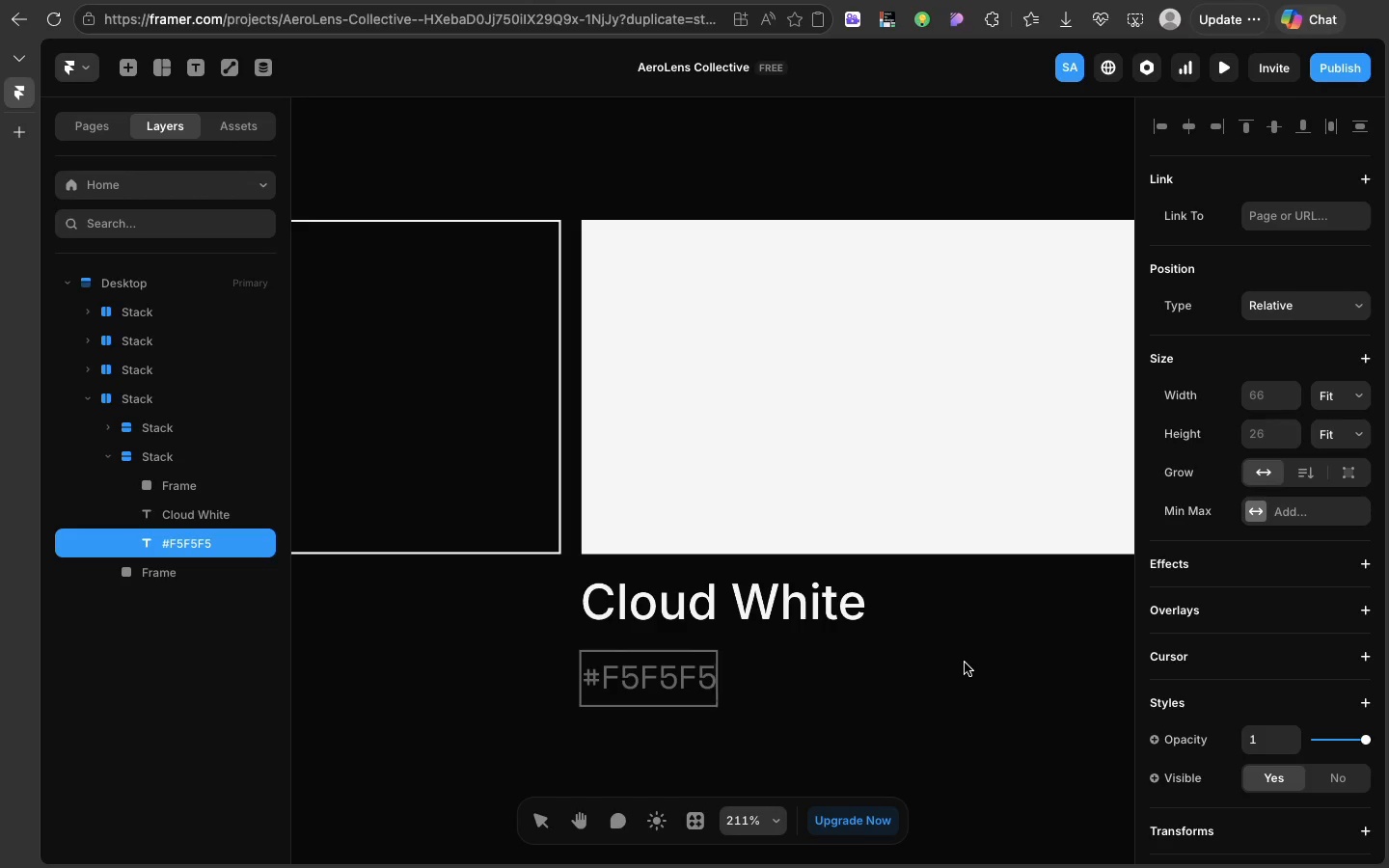 
left_click([965, 663])
 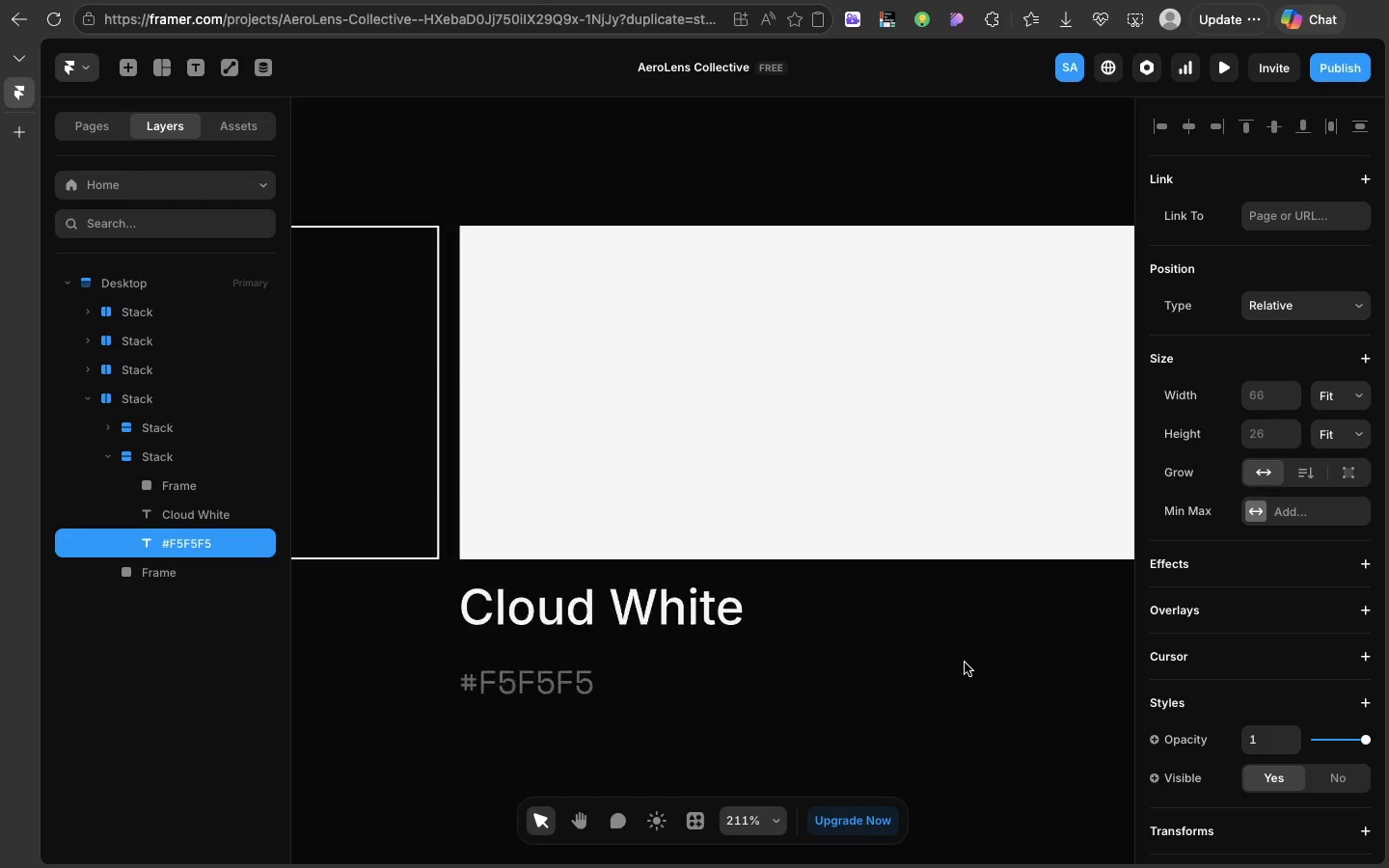 
scroll: coordinate [965, 663], scroll_direction: down, amount: 33.0
 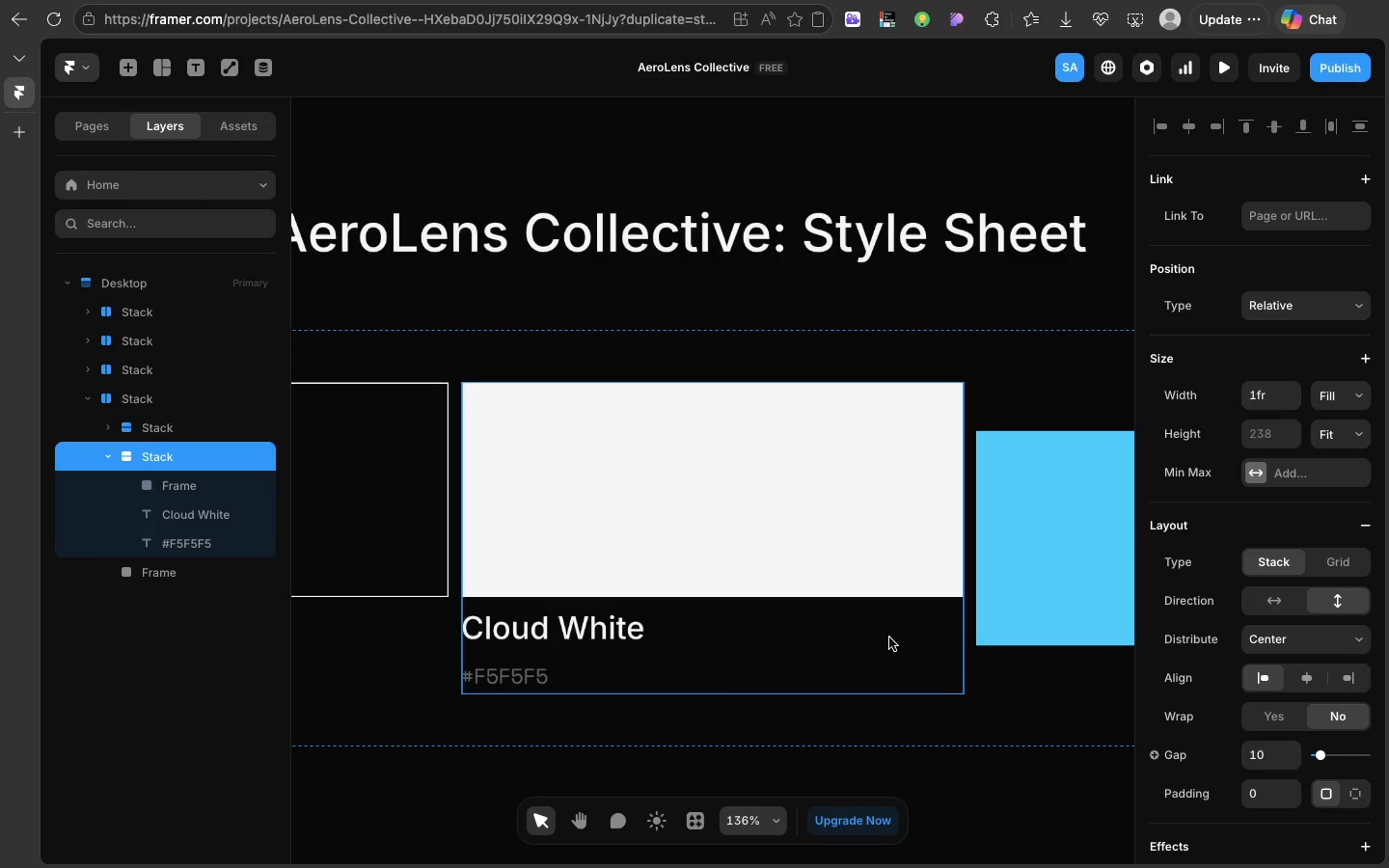 
left_click([889, 637])
 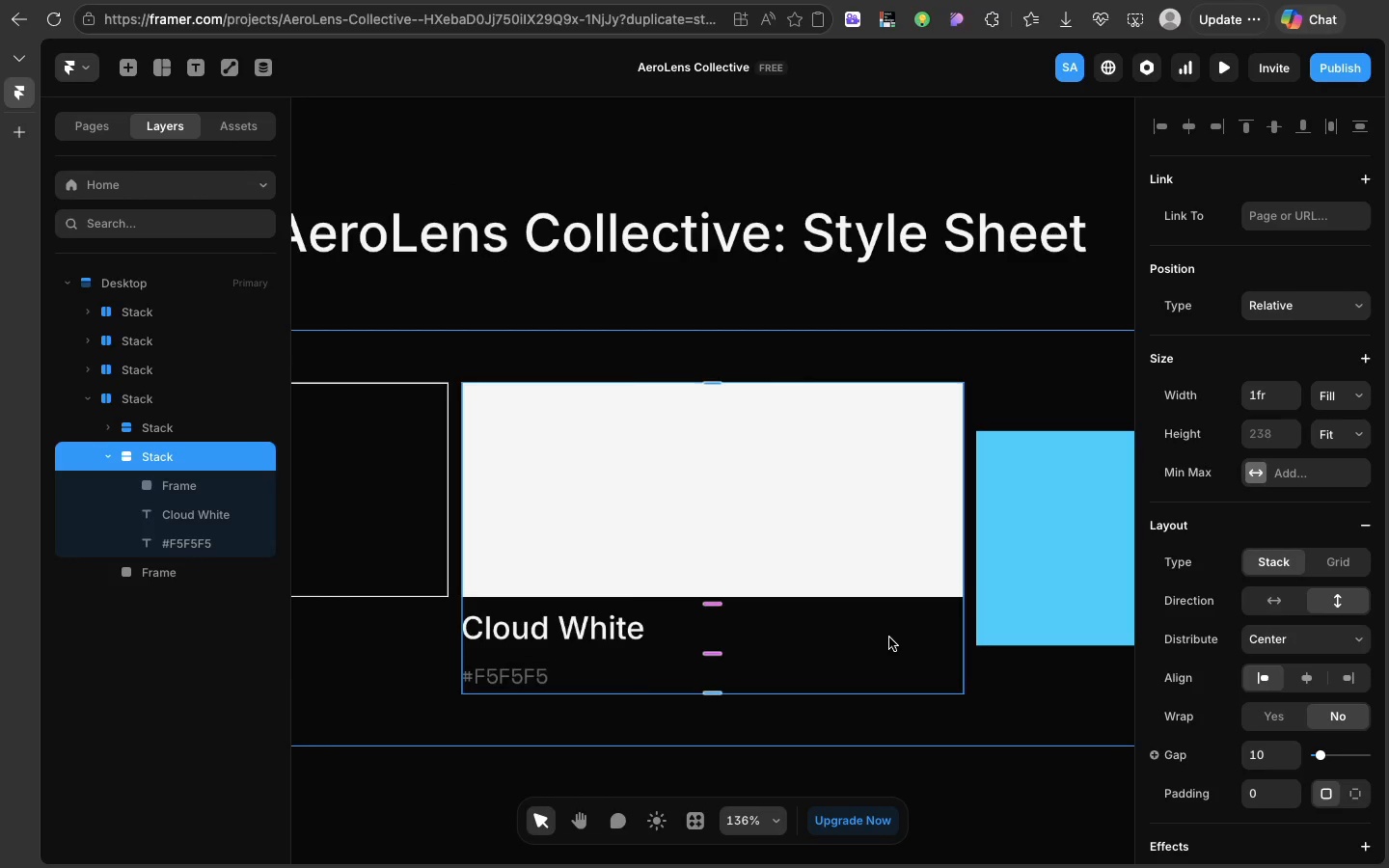 
key(Meta+D)
 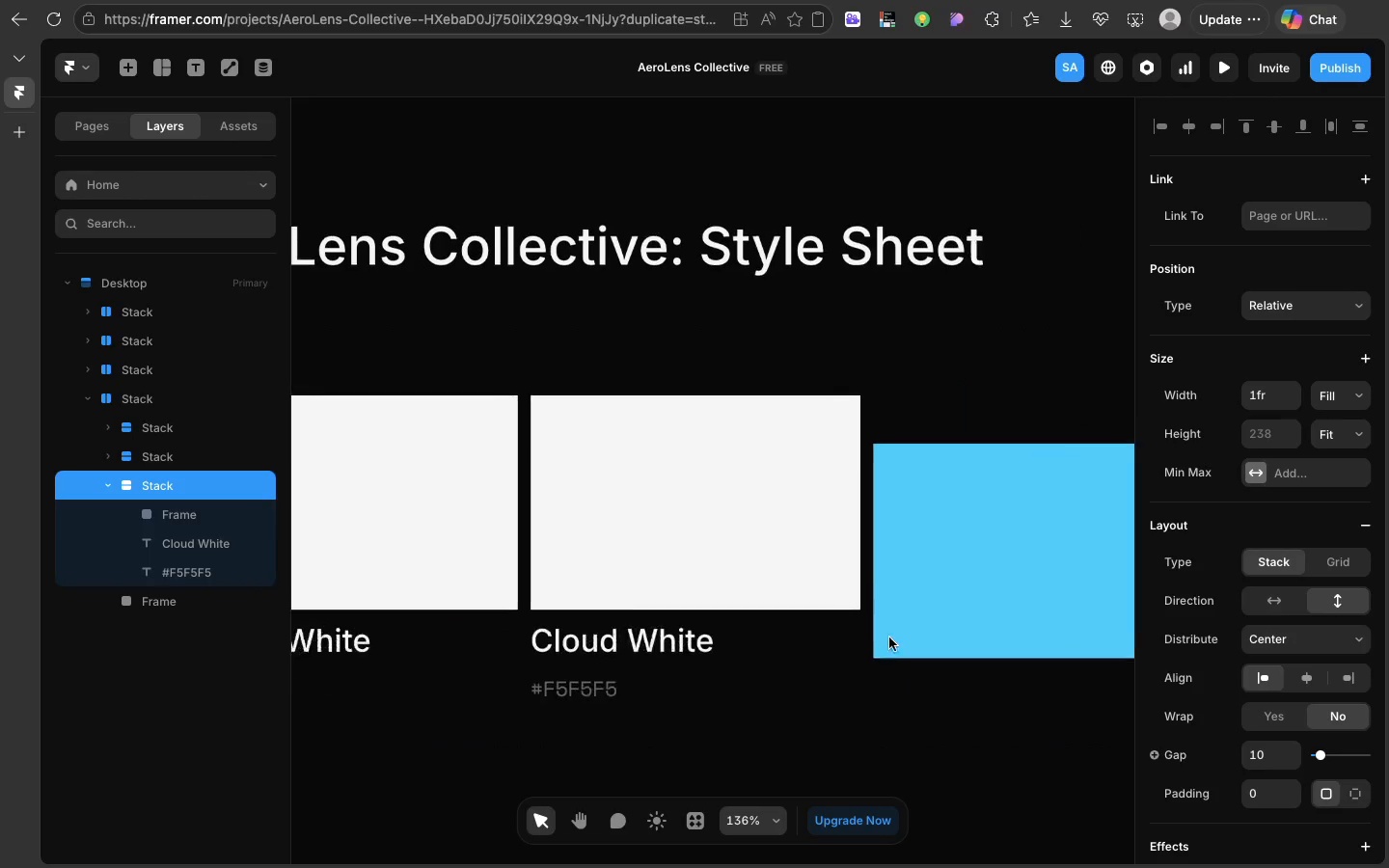 
left_click([946, 608])
 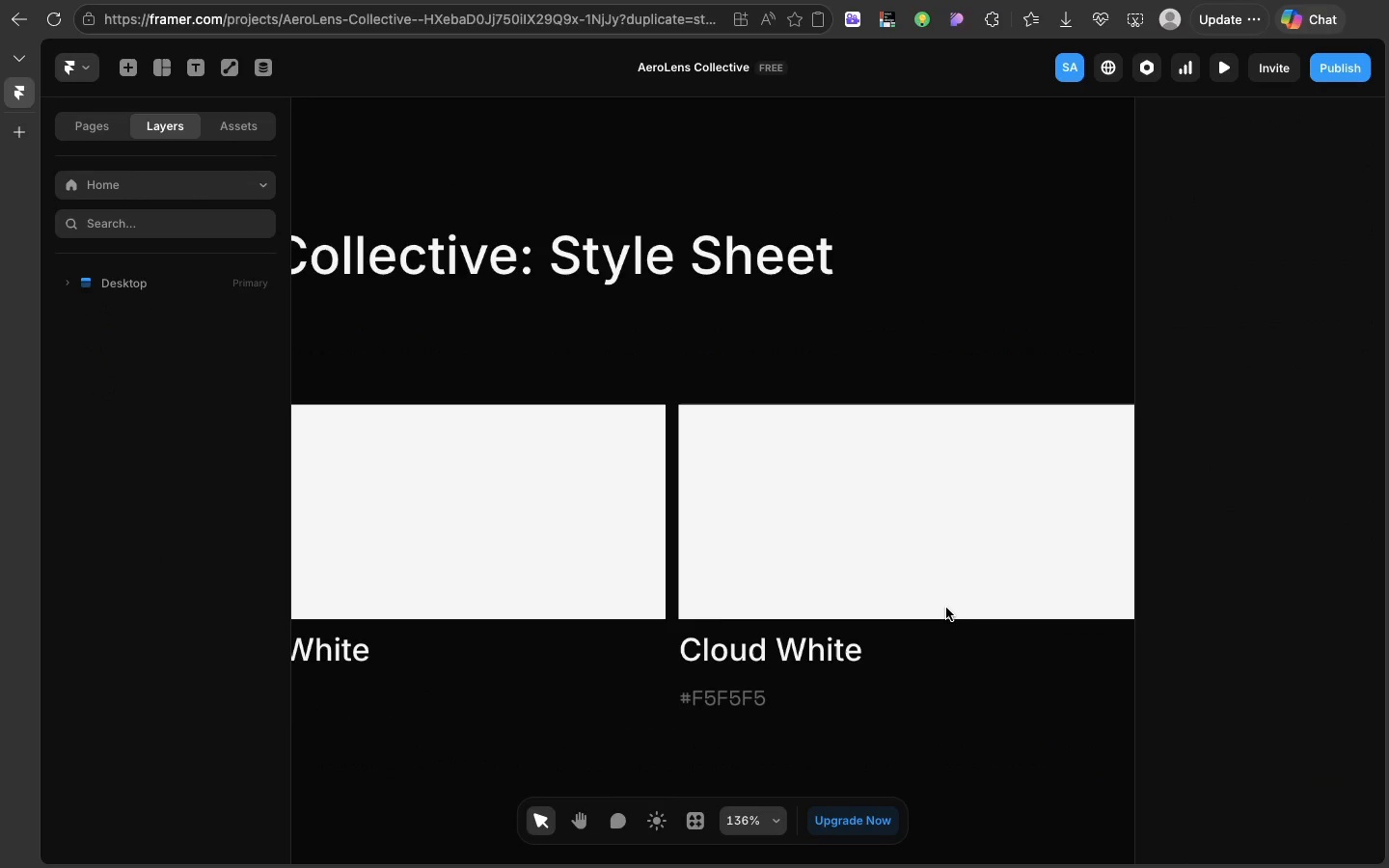 
scroll: coordinate [889, 637], scroll_direction: down, amount: 11.0
 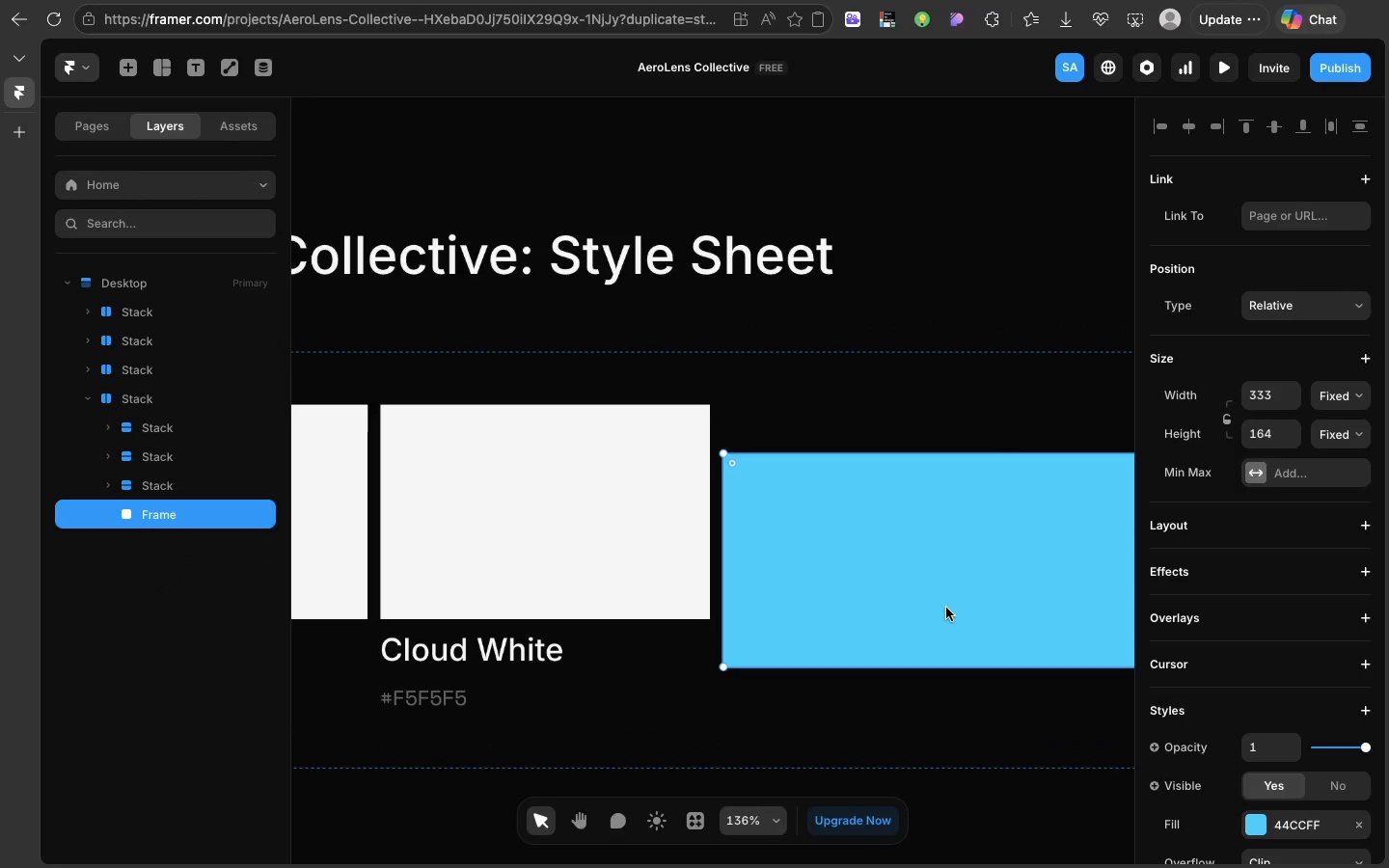 
key(Backspace)
 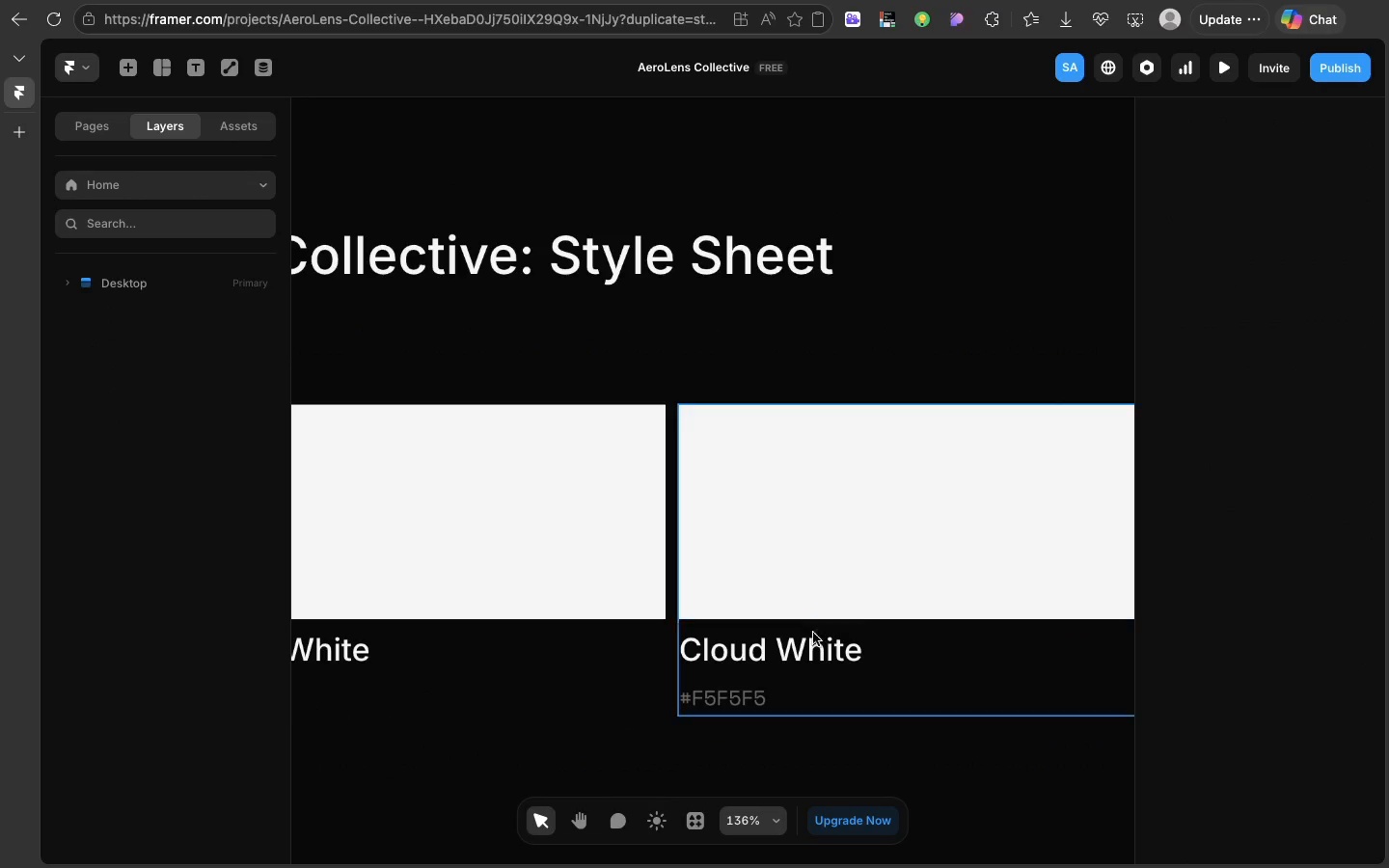 
double_click([810, 639])
 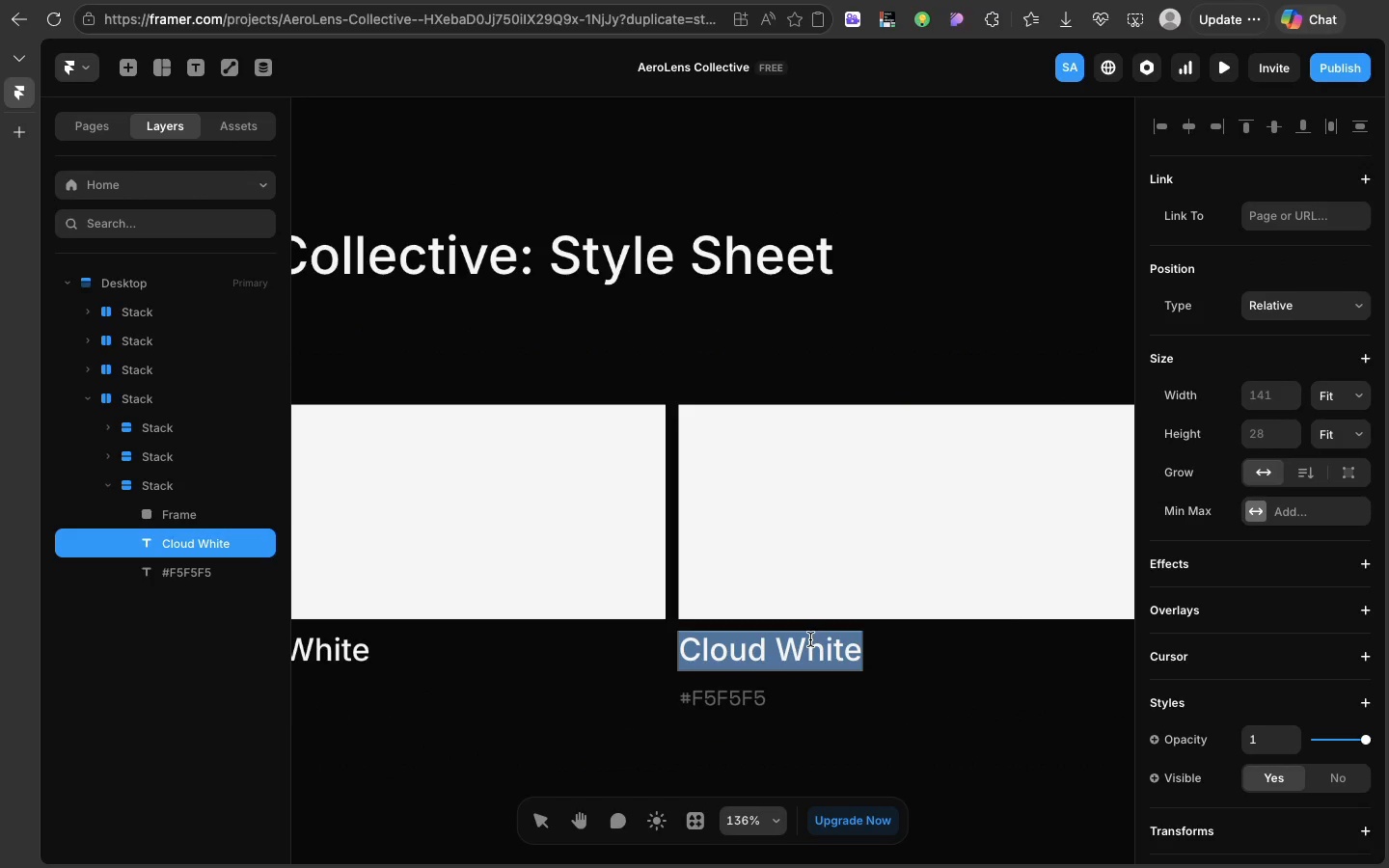 
triple_click([810, 639])
 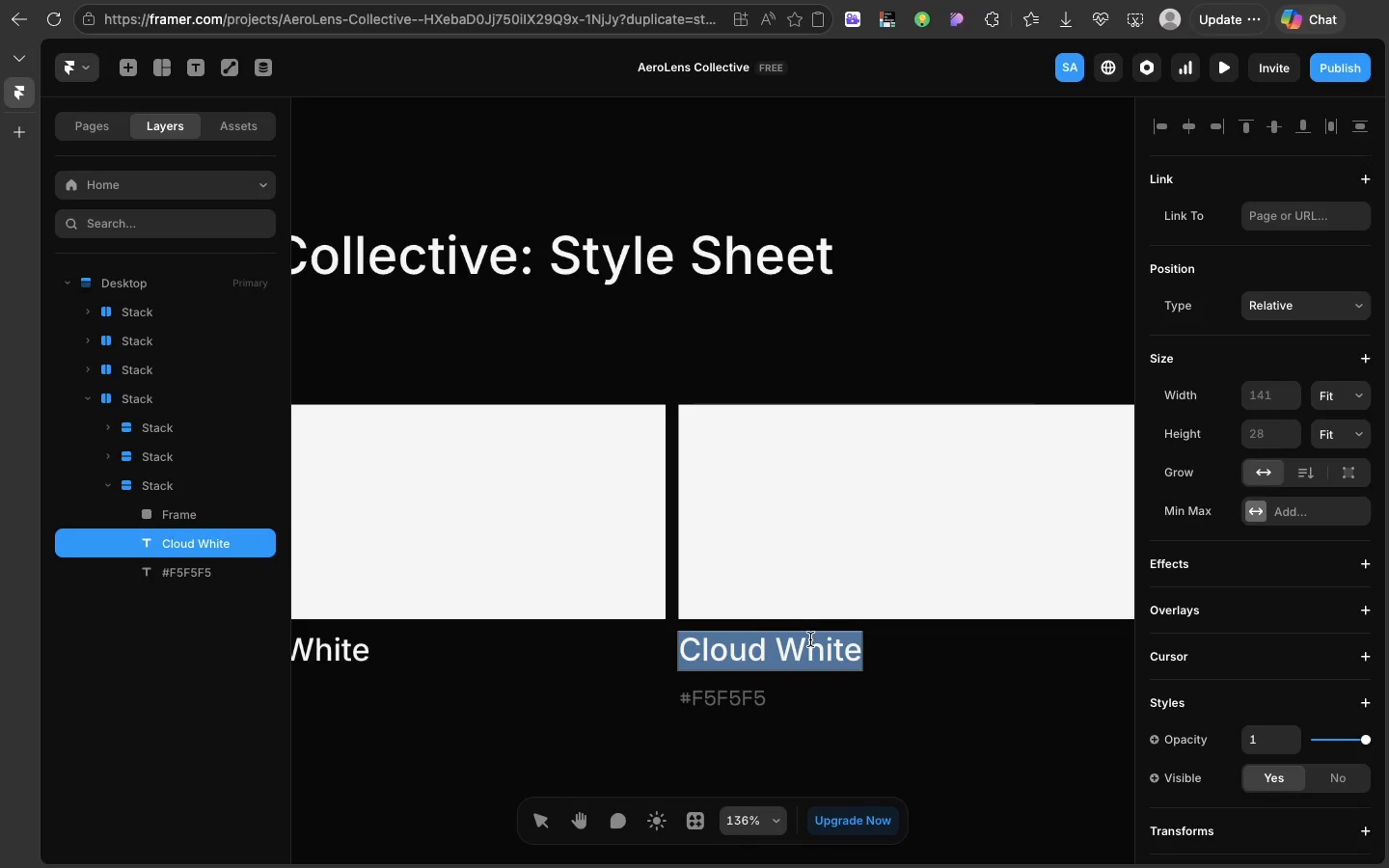 
type(Altitude Blue)
 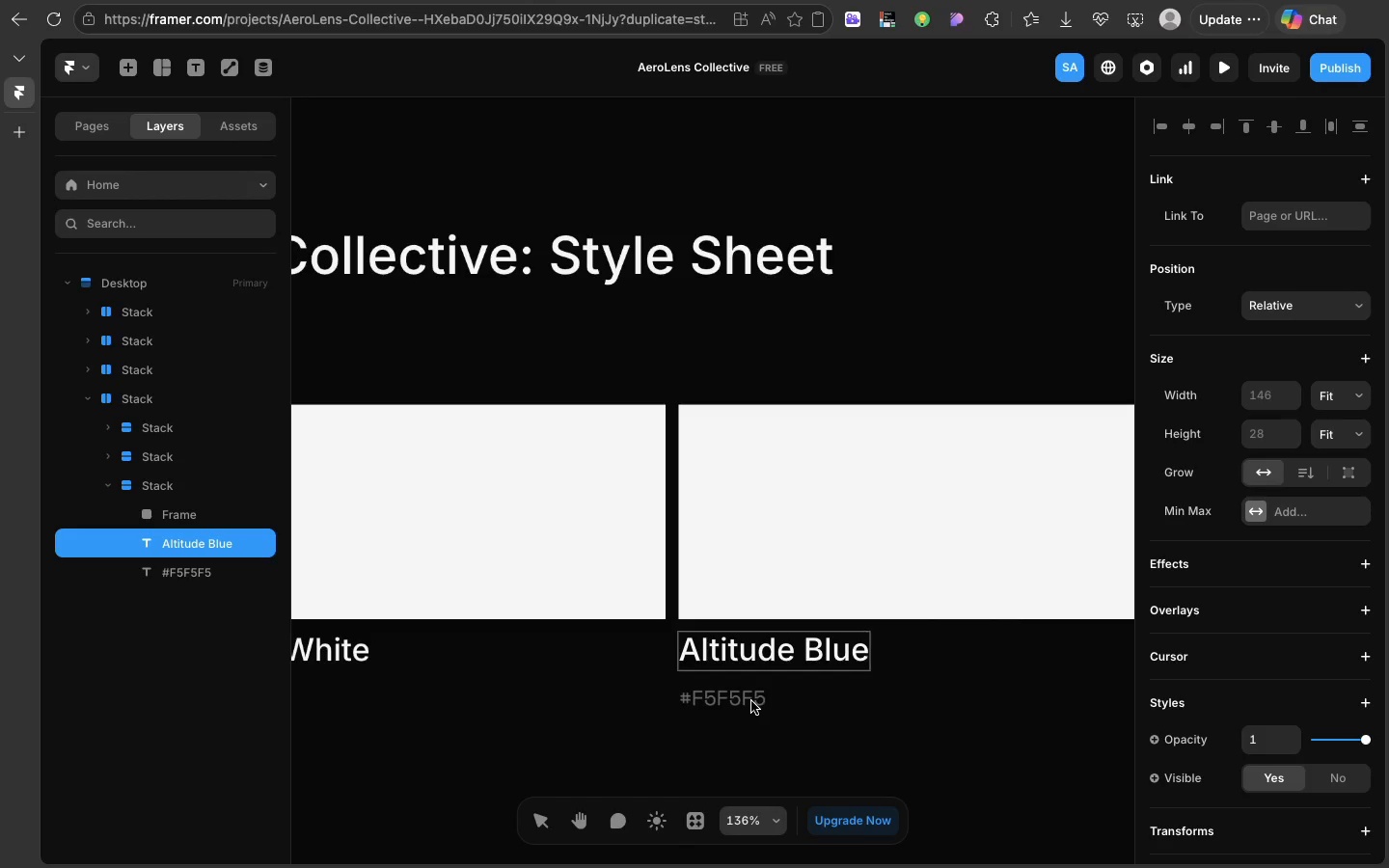 
double_click([751, 701])
 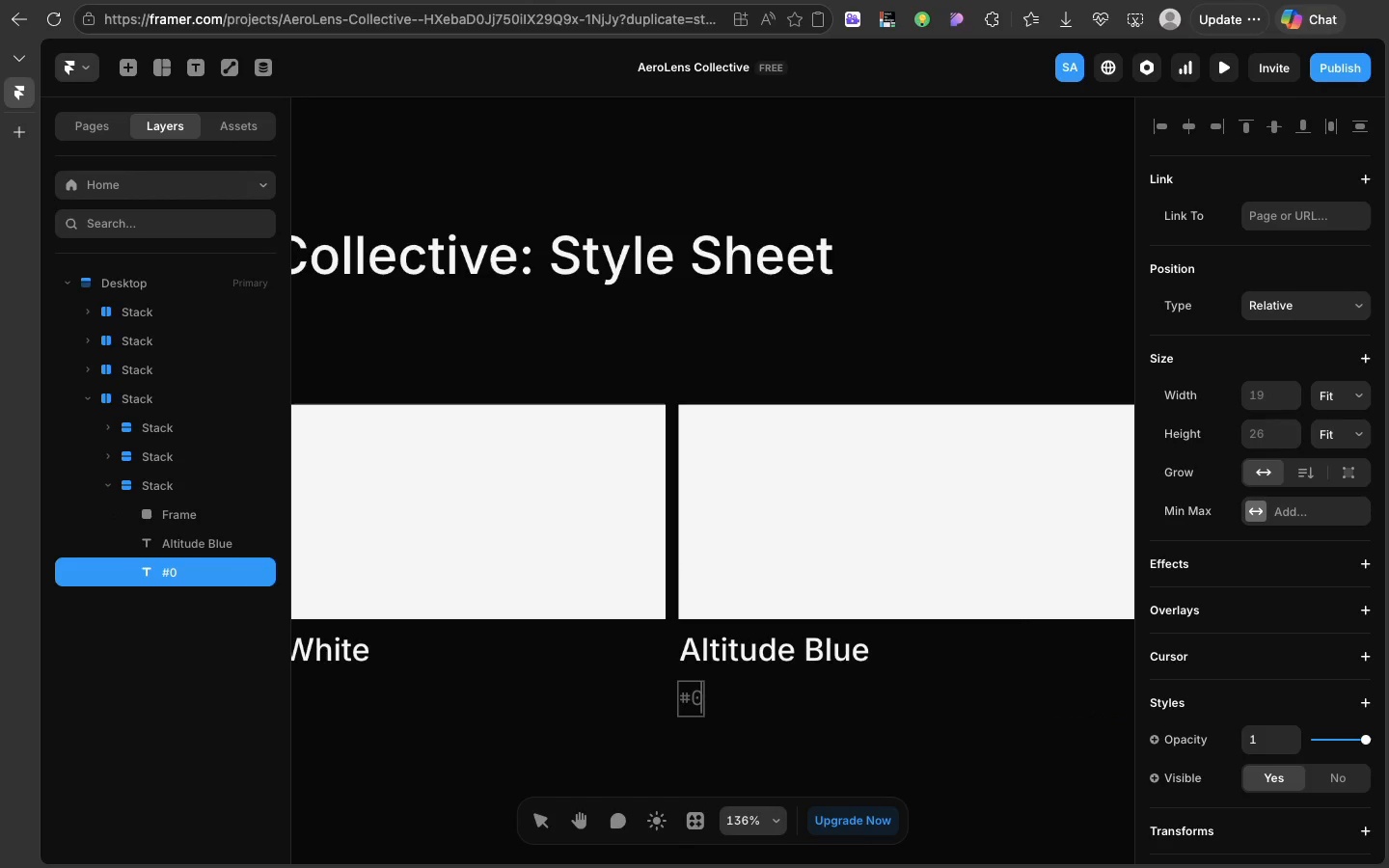 
type(0057ff)
key(Backspace)
key(Backspace)
key(Backspace)
type(7FF)
 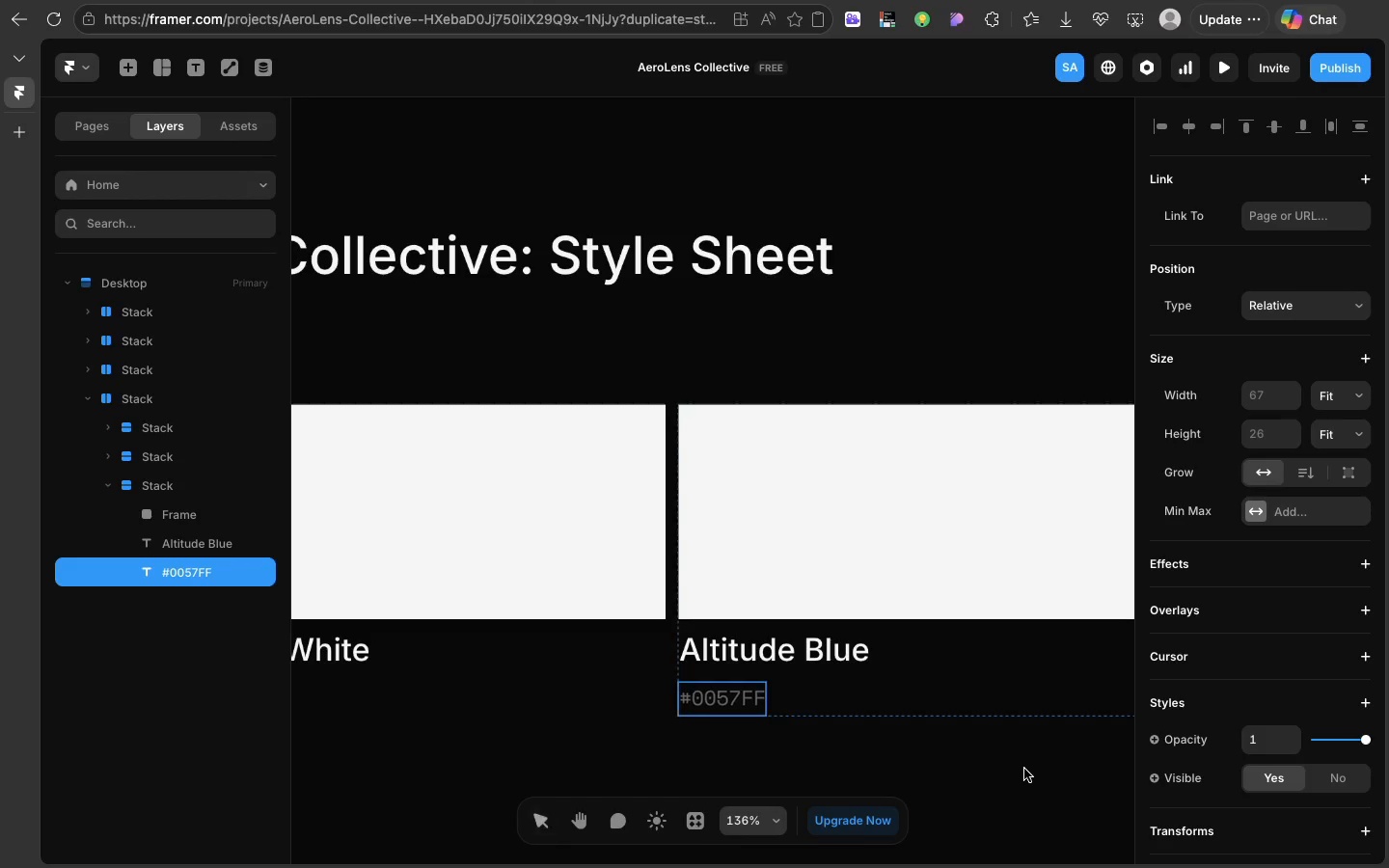 
left_click([1024, 769])
 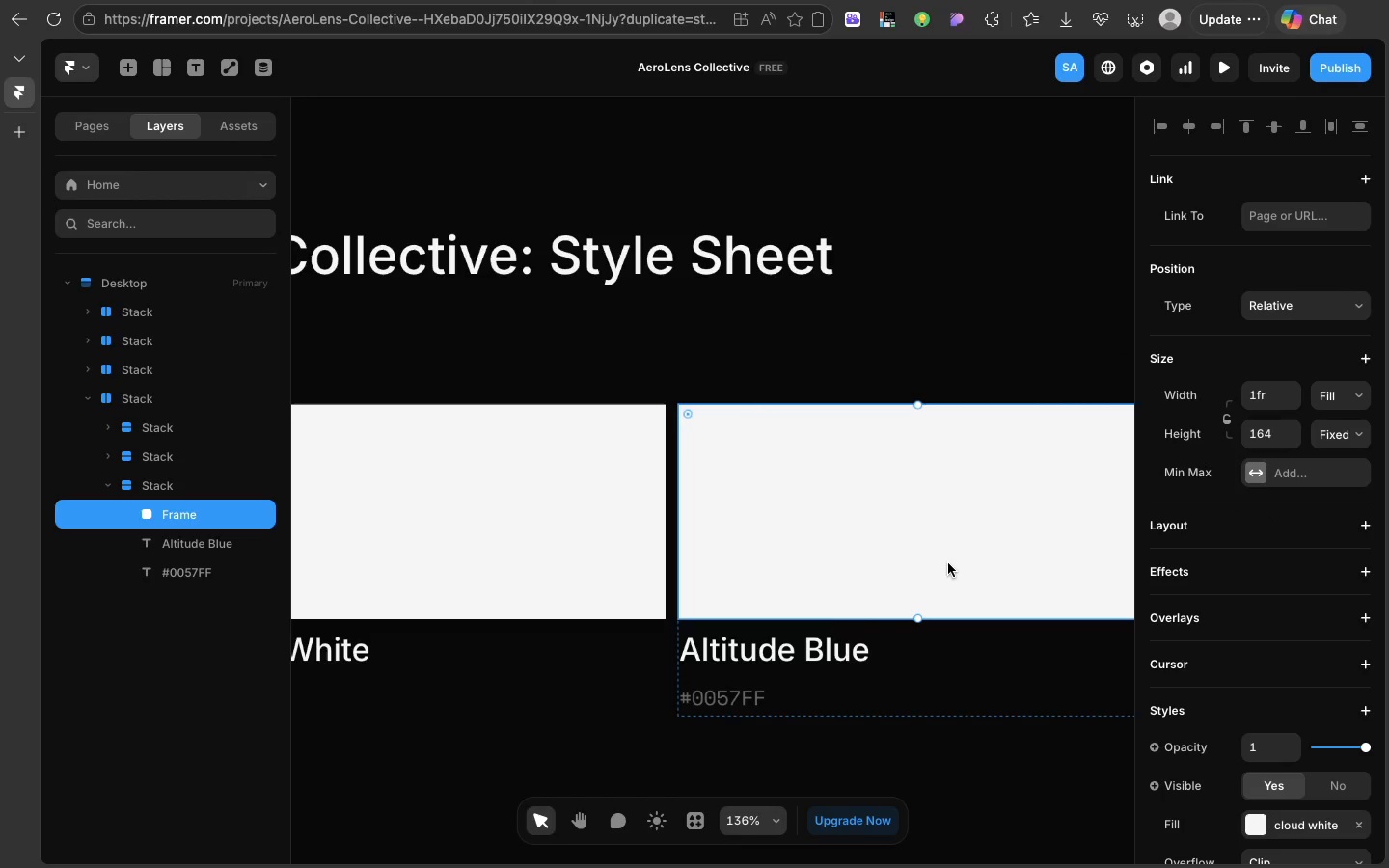 
left_click([948, 563])
 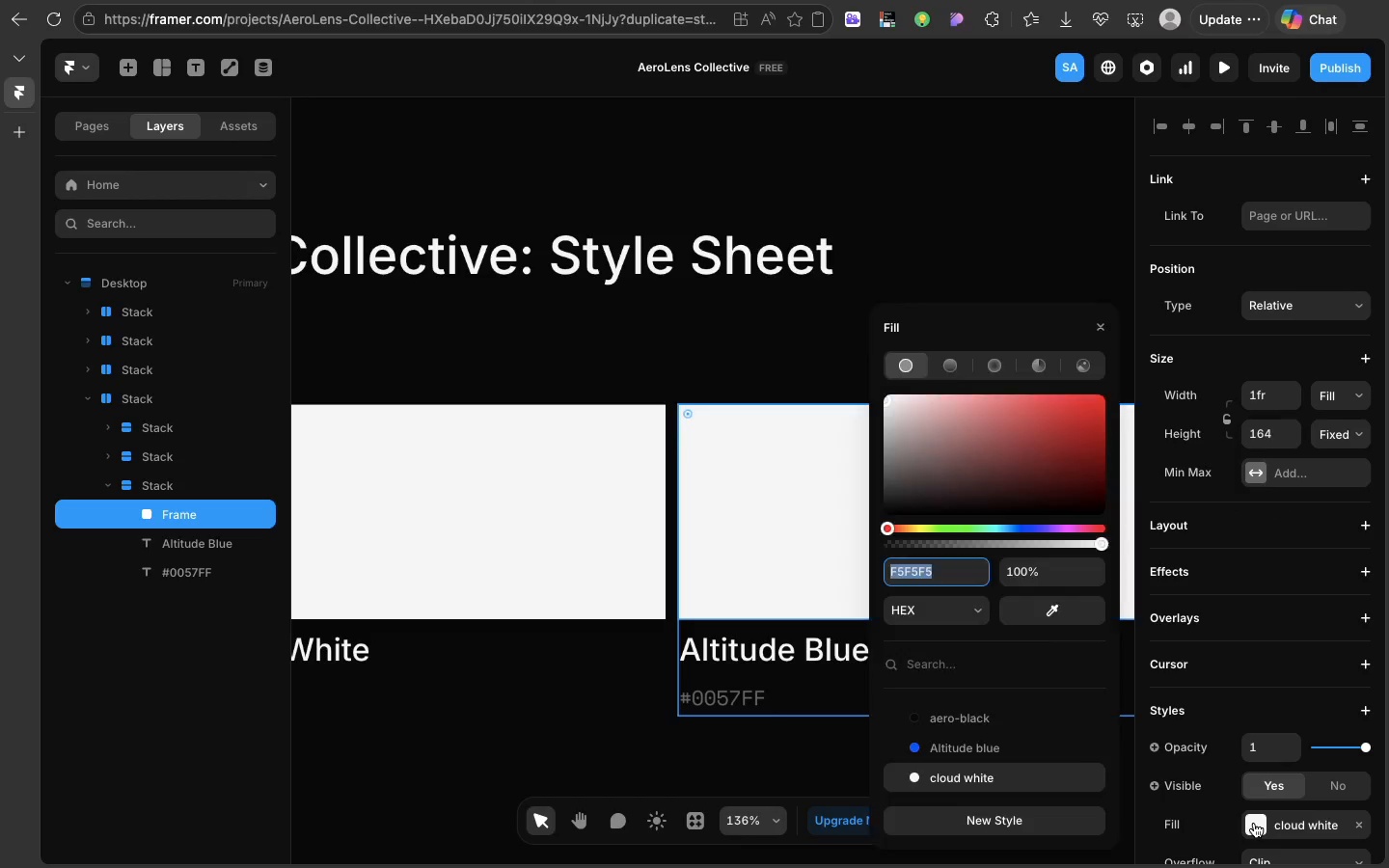 
left_click([1254, 823])
 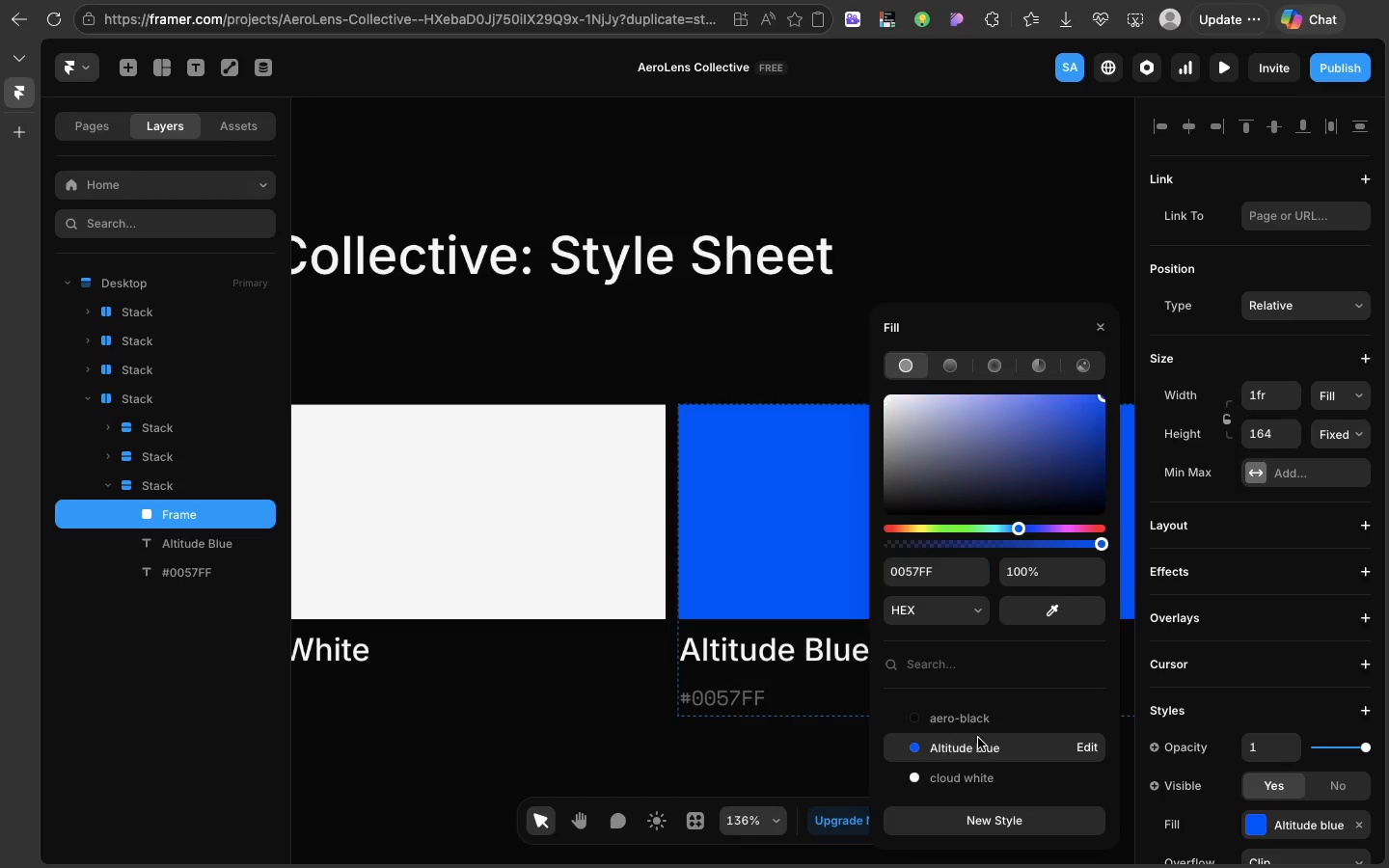 
left_click([978, 738])
 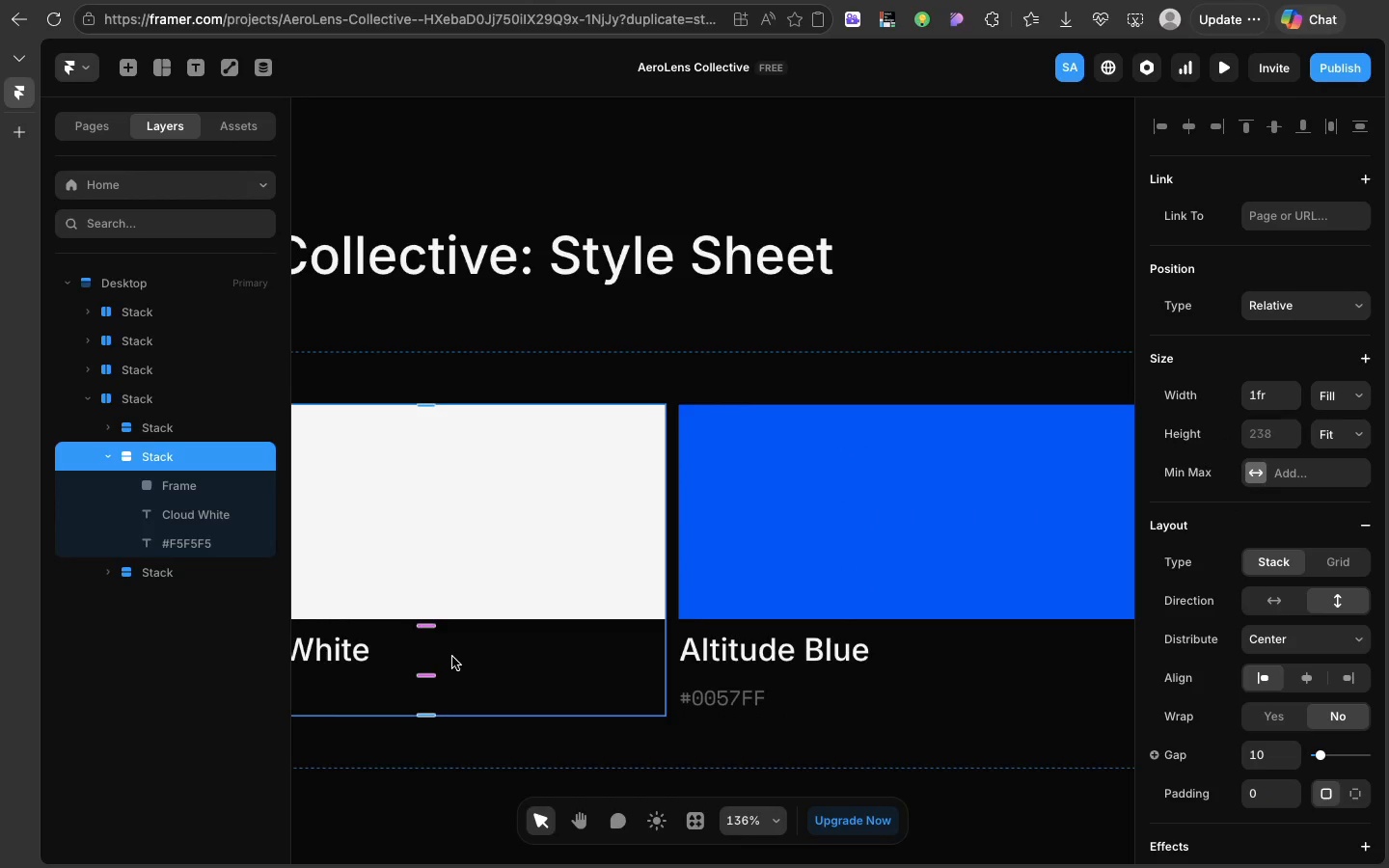 
left_click([452, 657])
 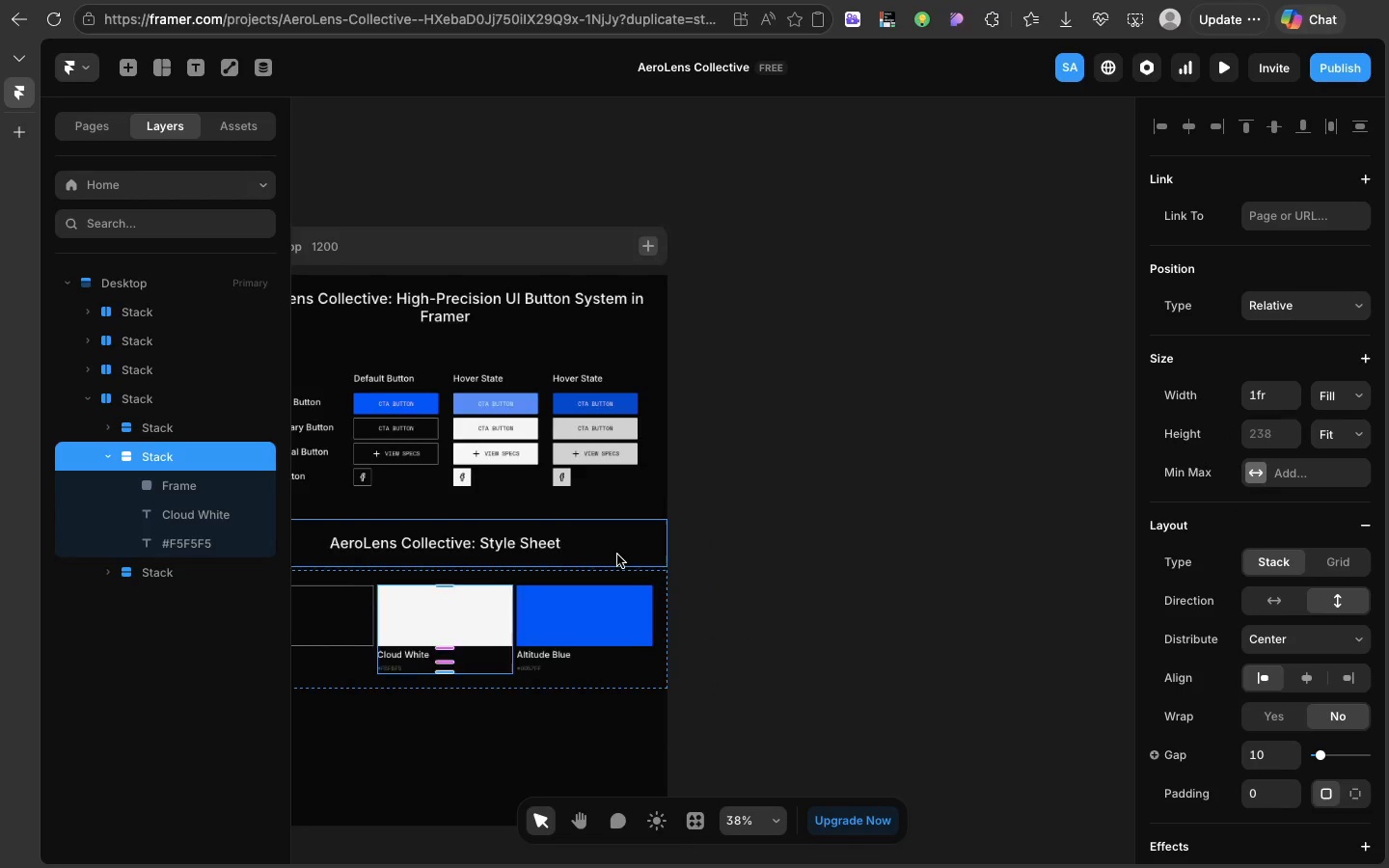 
scroll: coordinate [617, 555], scroll_direction: down, amount: 8.0
 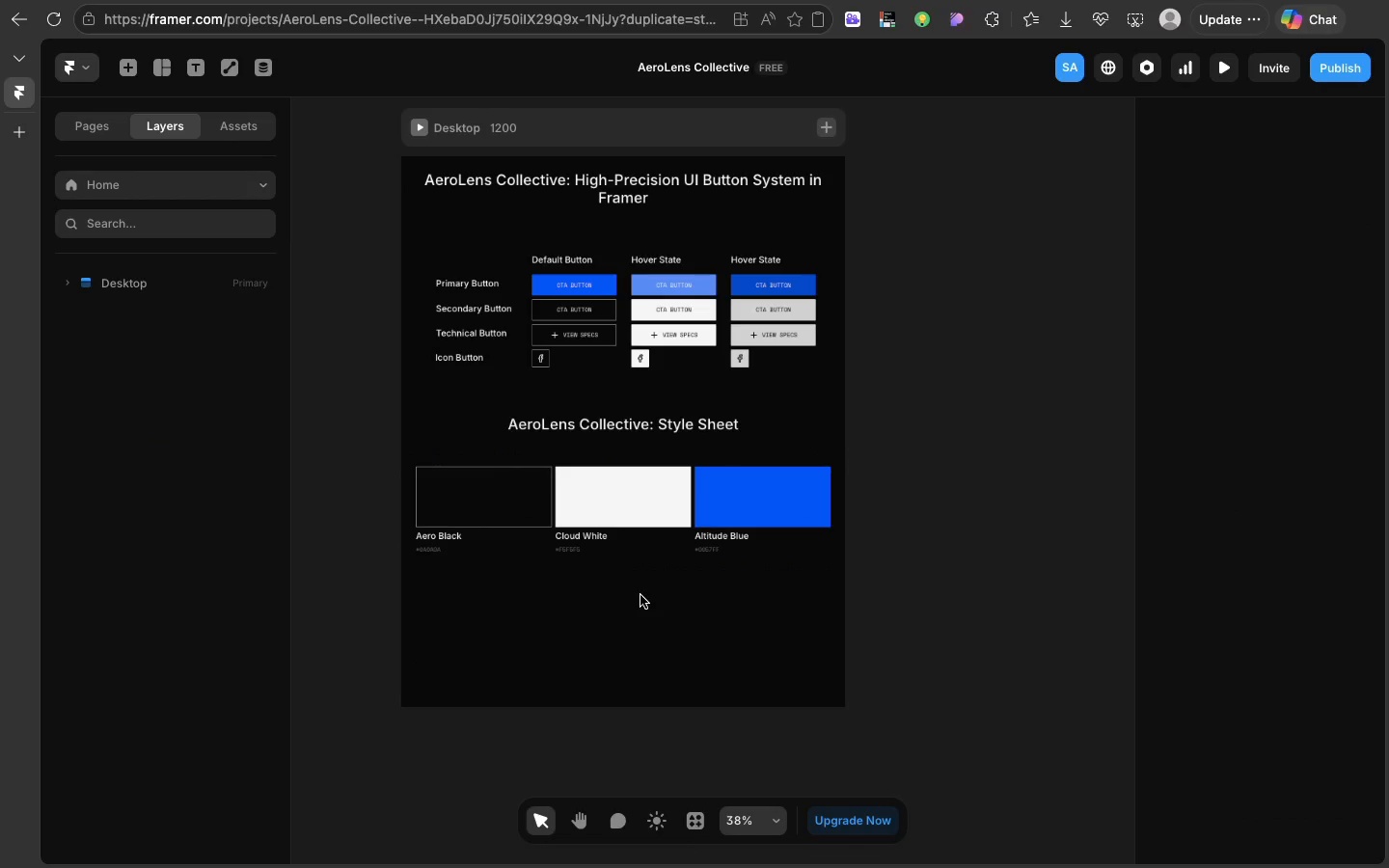 
left_click([640, 595])